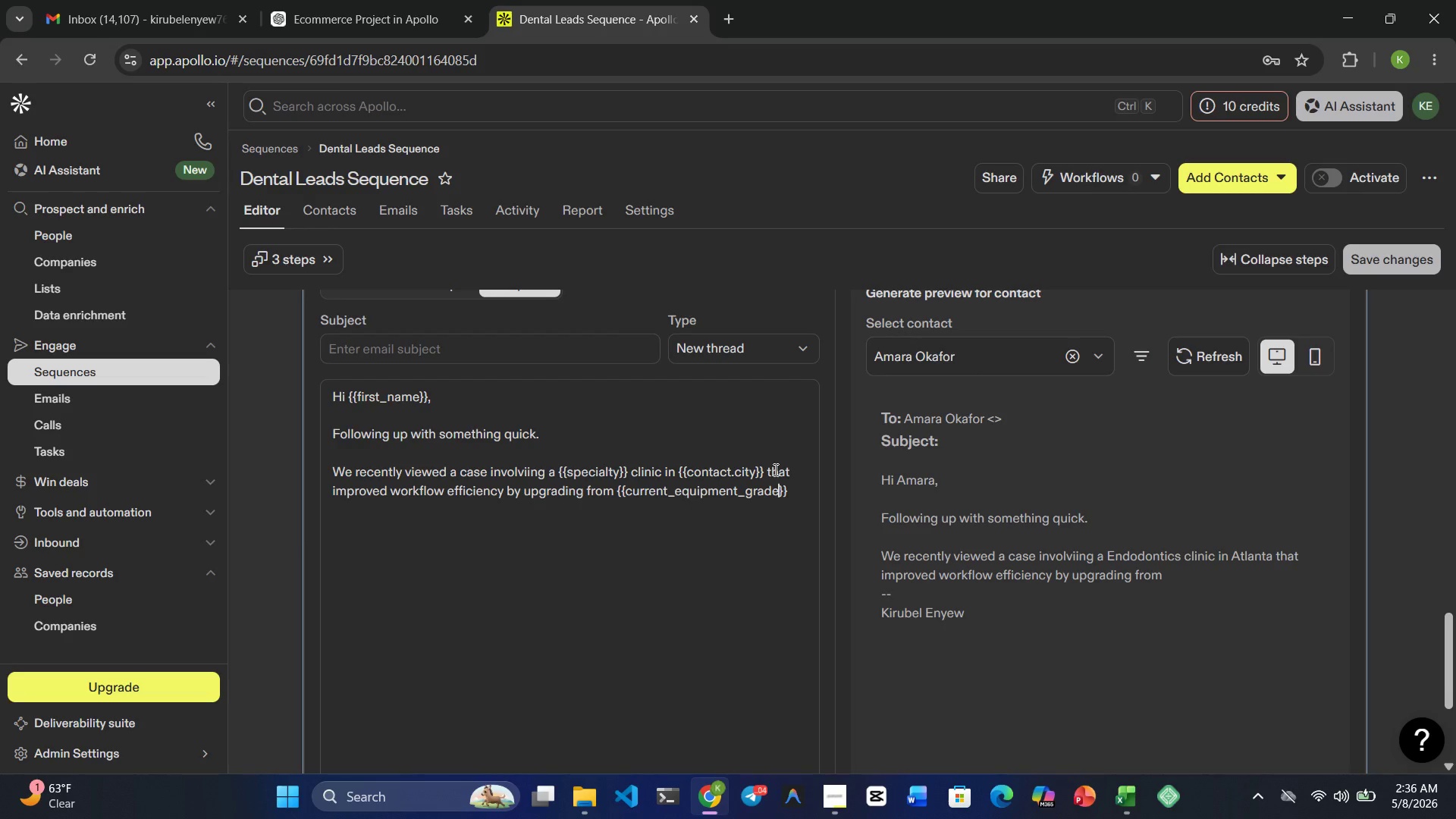 
wait(10.12)
 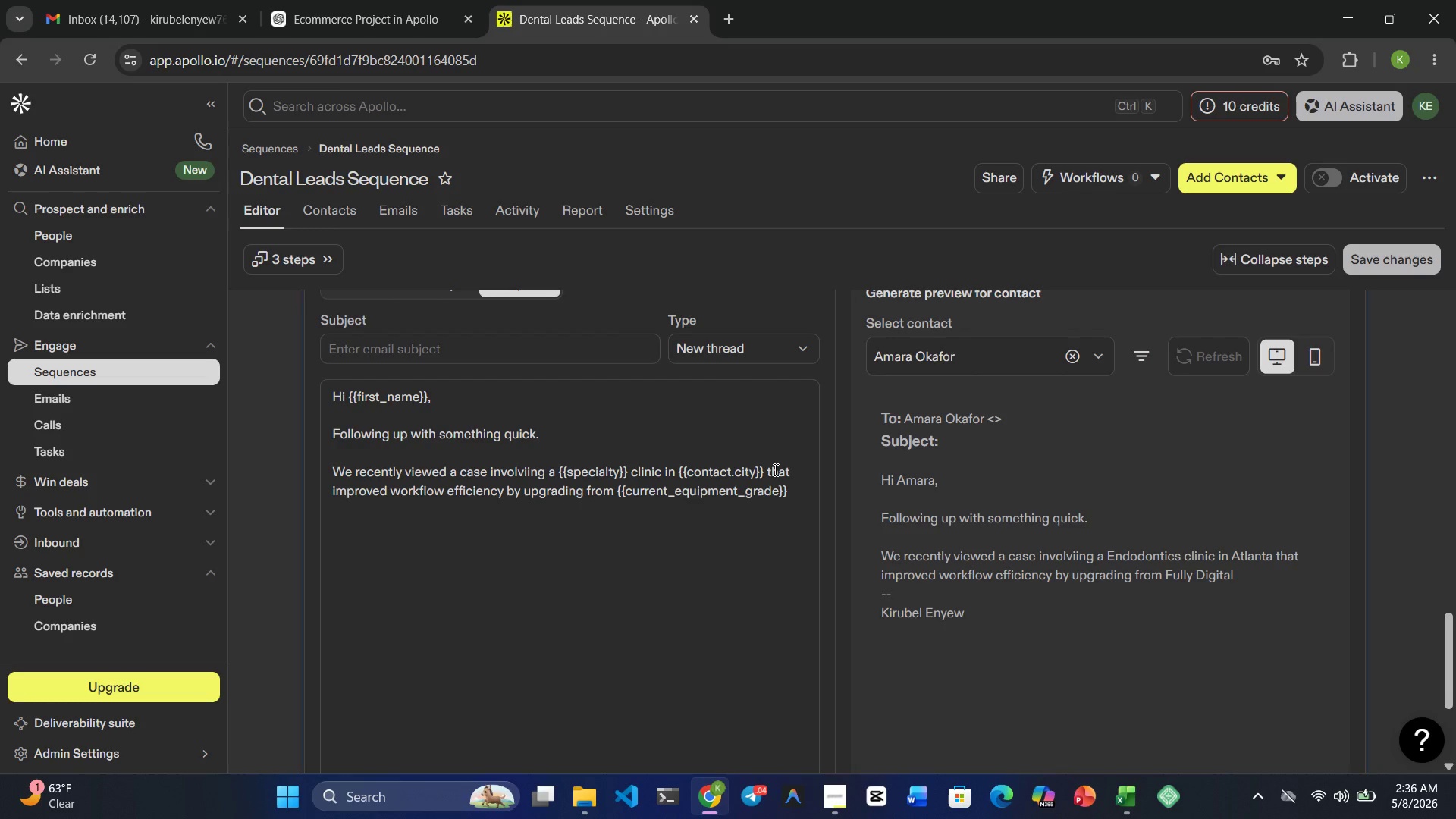 
left_click_drag(start_coordinate=[1235, 580], to_coordinate=[1165, 580])
 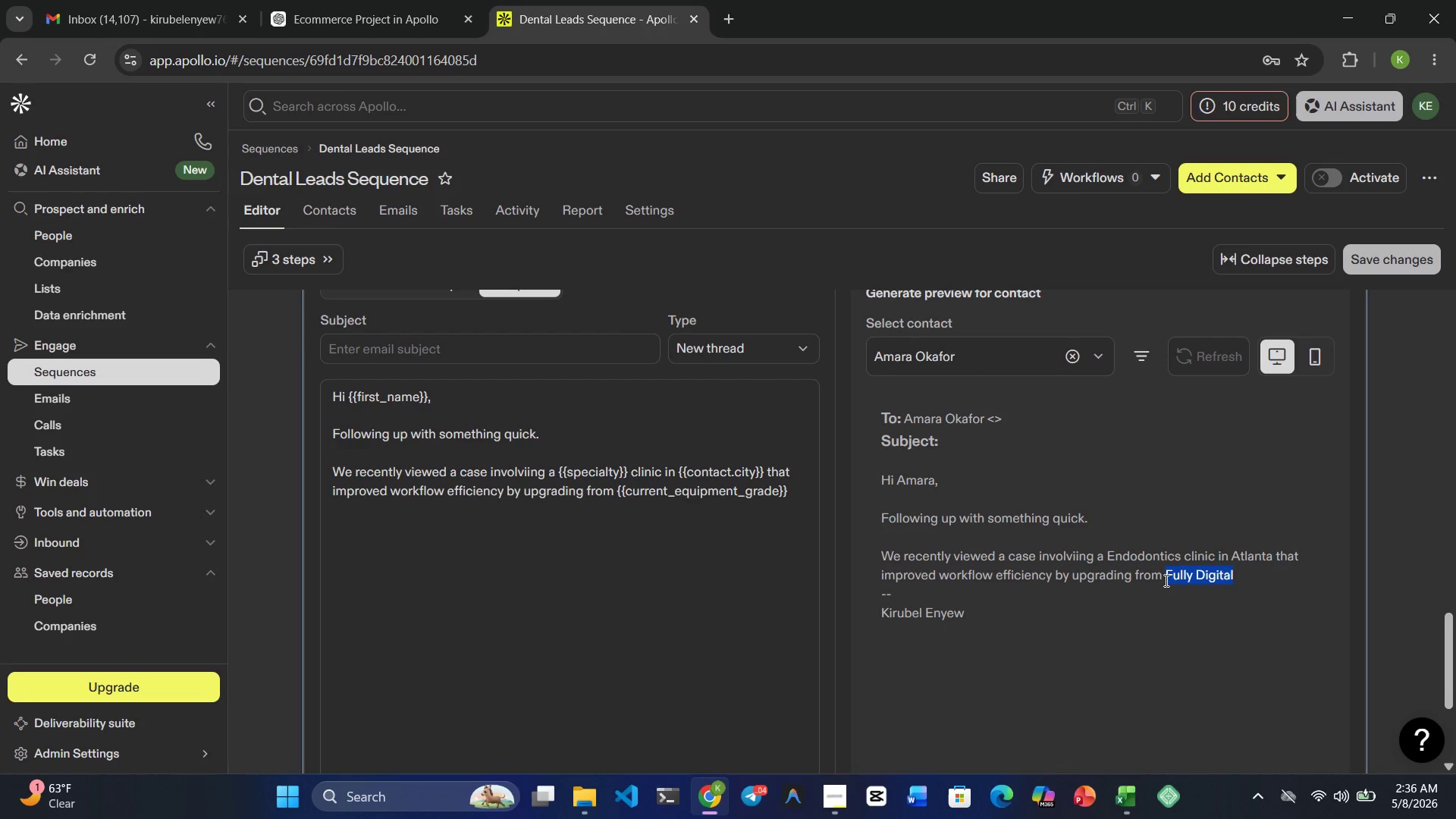 
key(Control+ControlRight)
 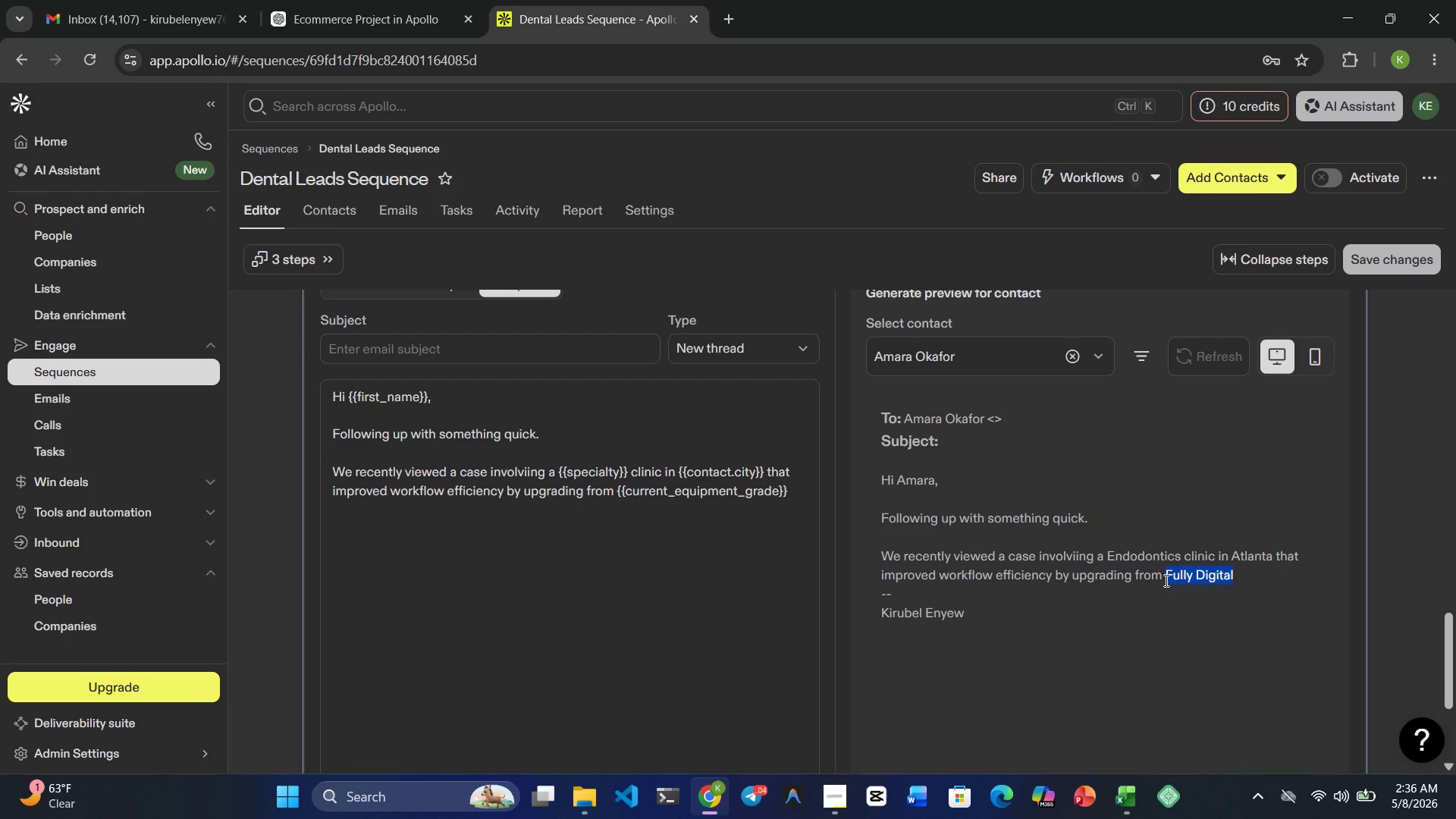 
key(Control+C)
 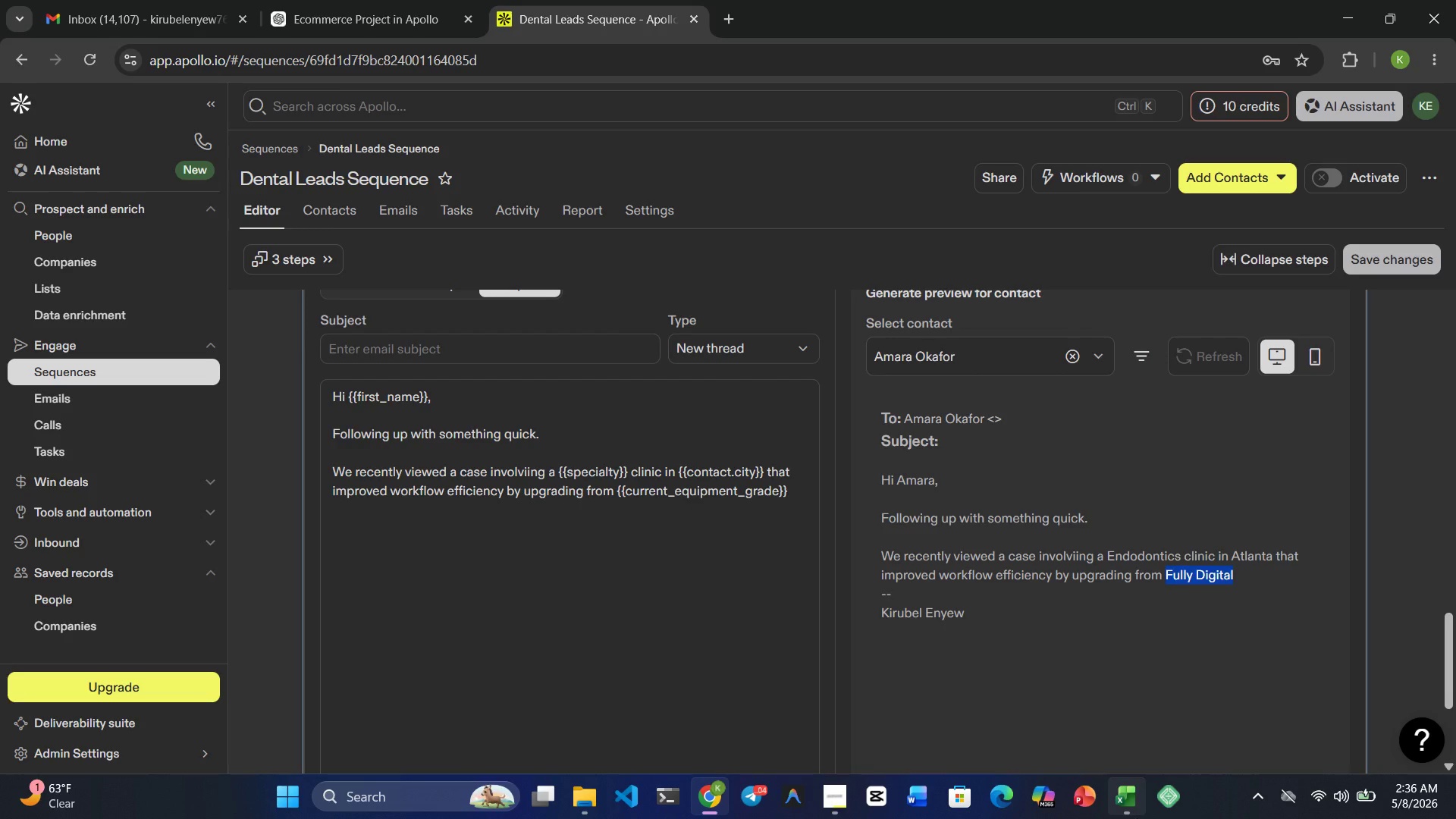 
left_click([1137, 818])
 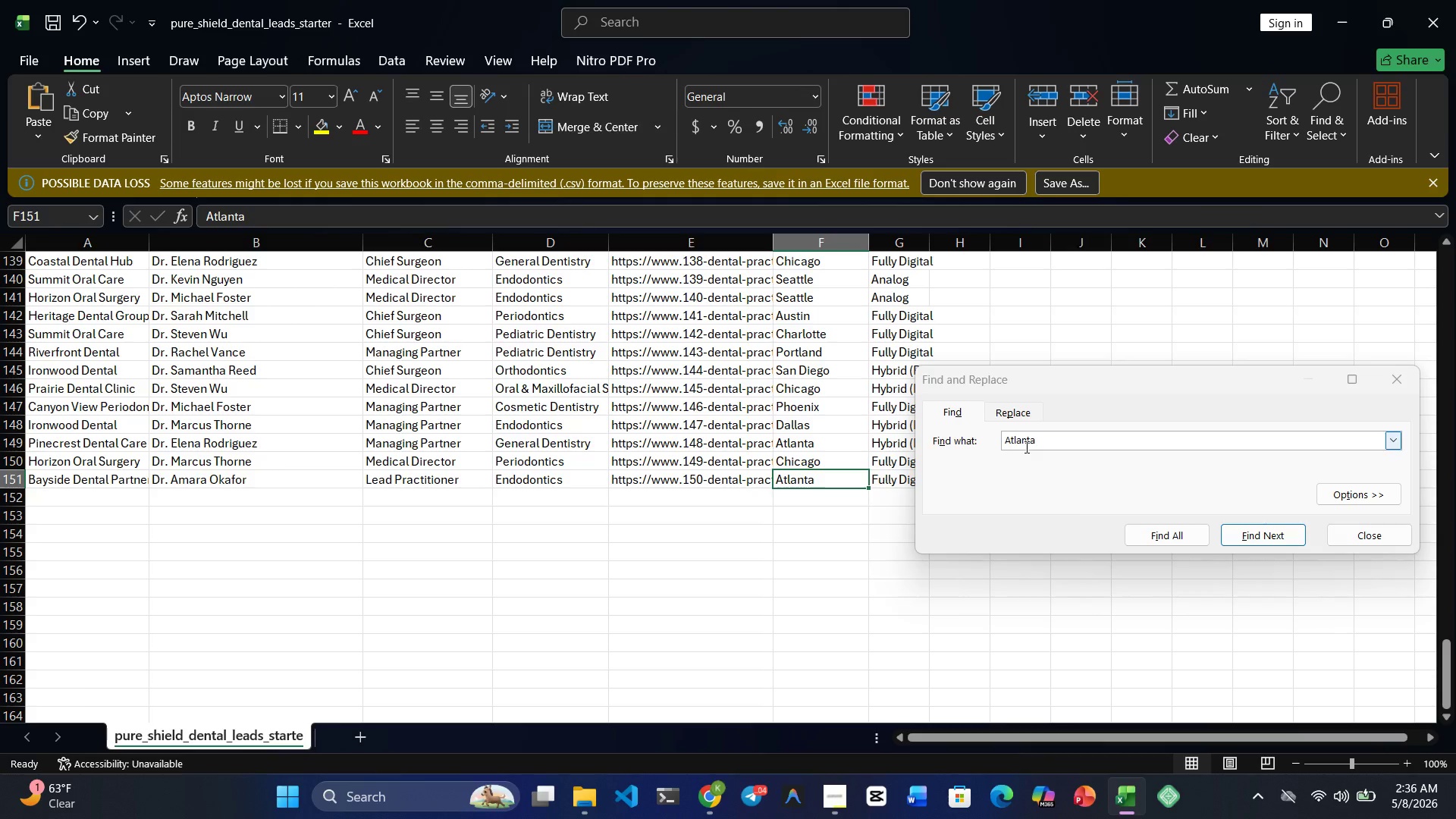 
double_click([1025, 447])
 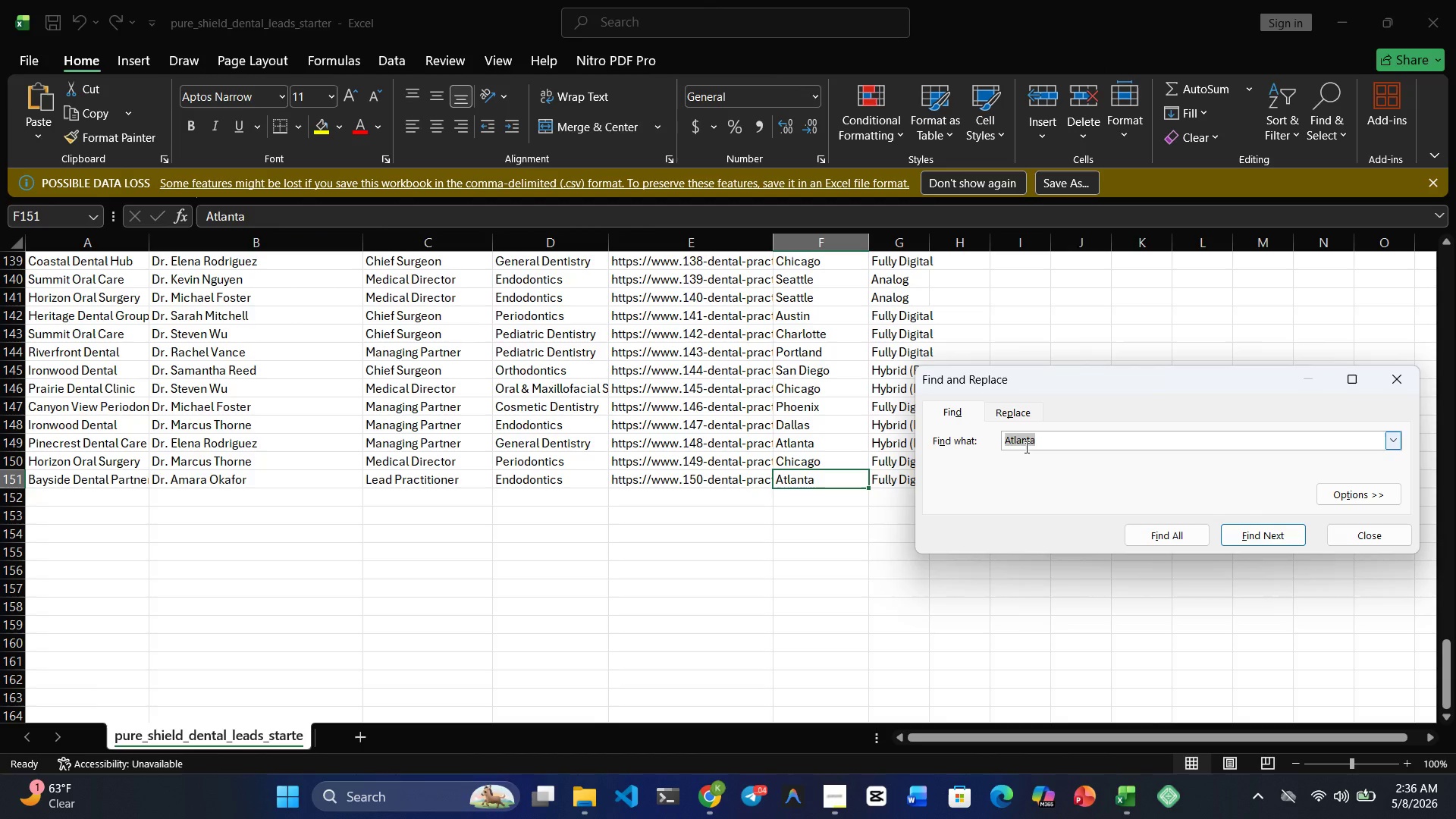 
key(Control+ControlRight)
 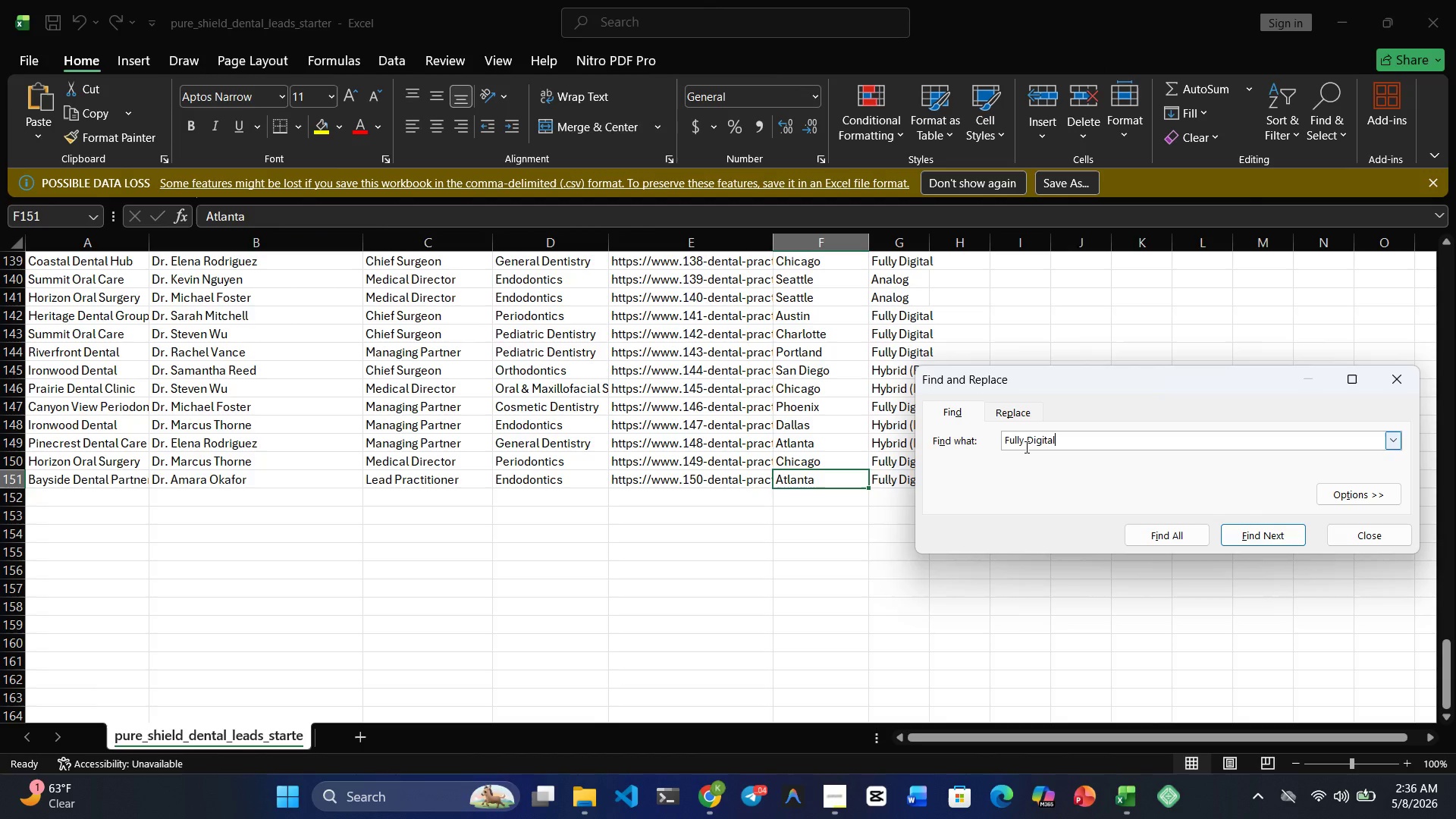 
key(Control+V)
 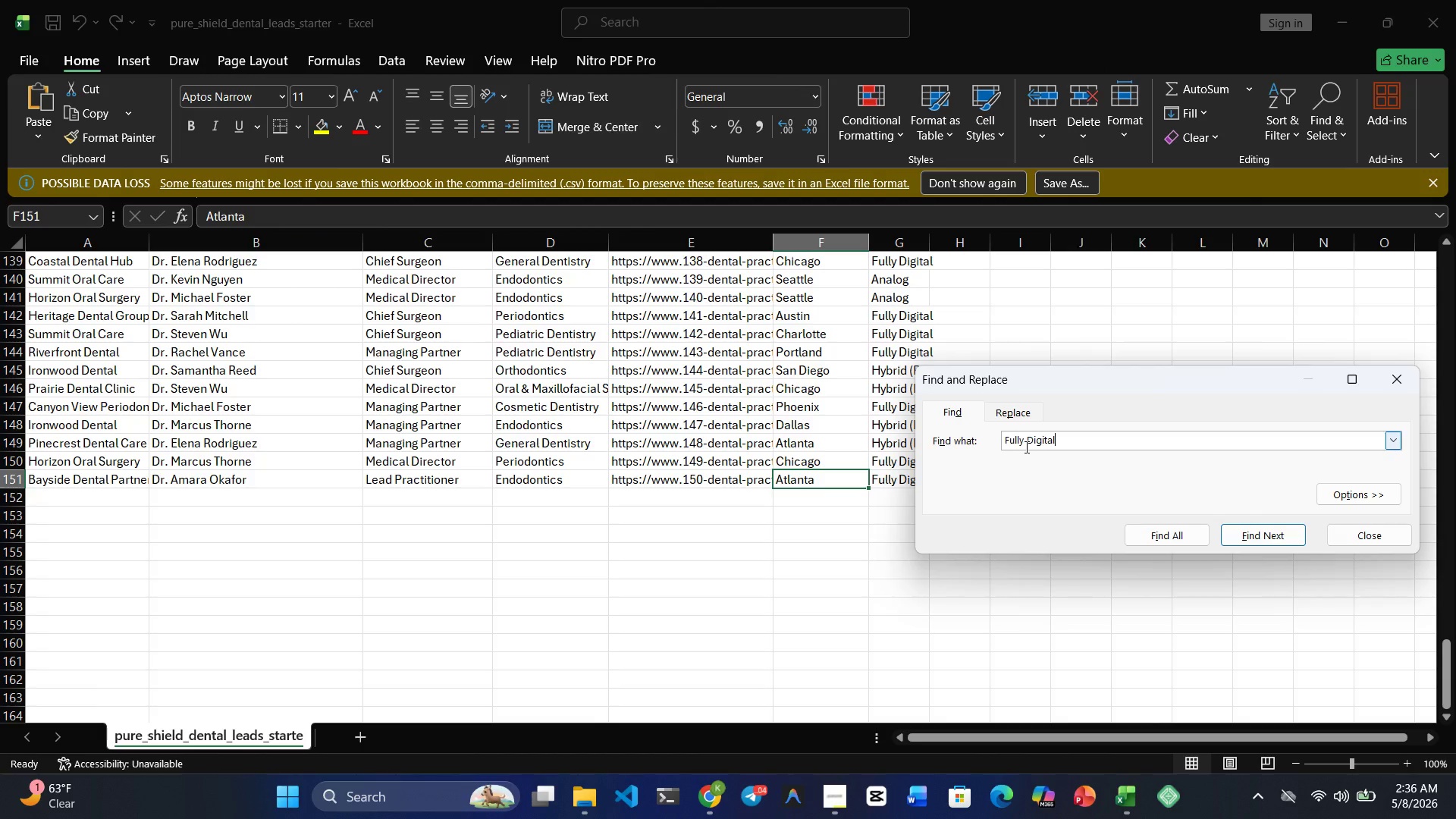 
key(Enter)
 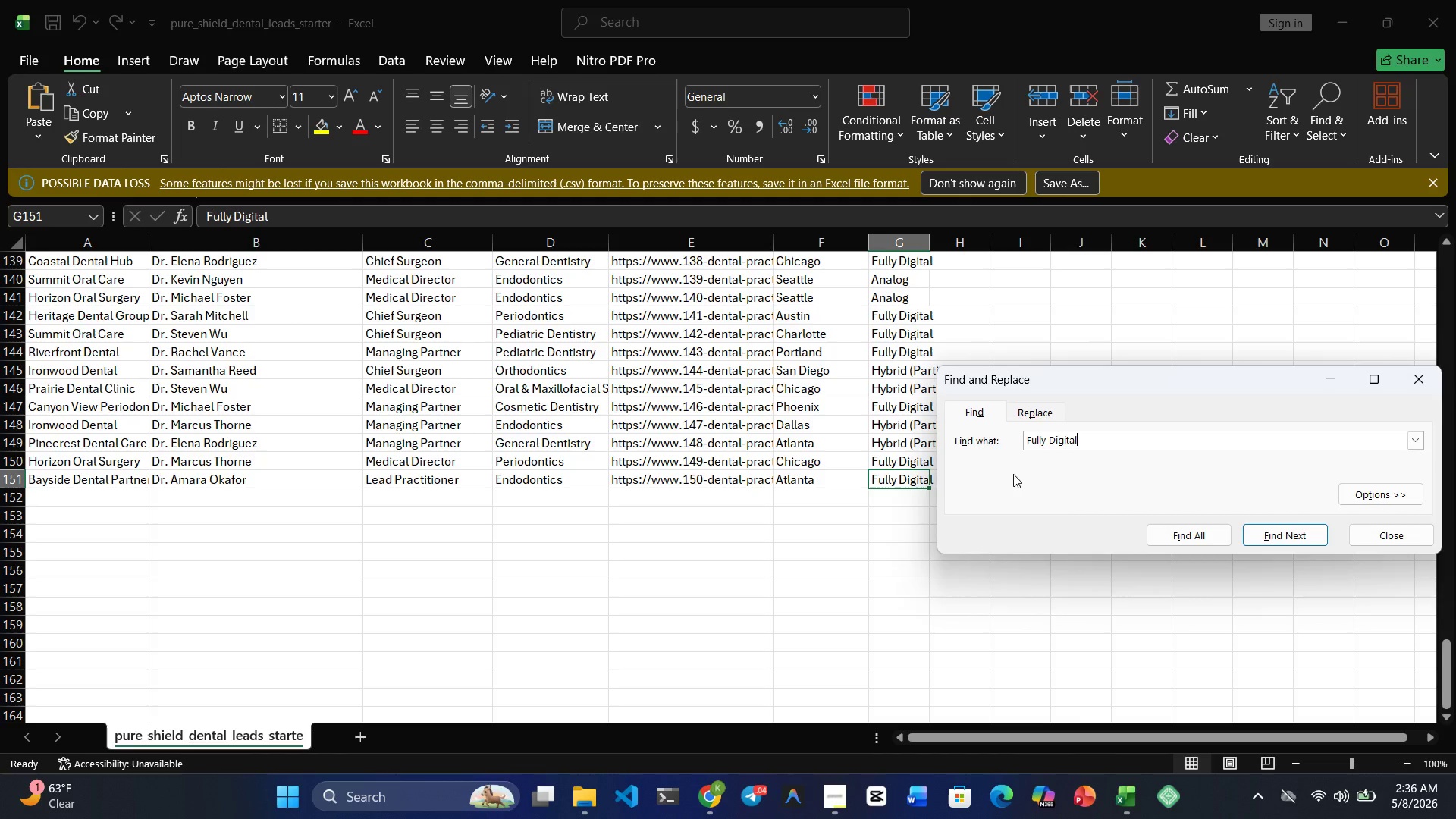 
key(Meta+4)
 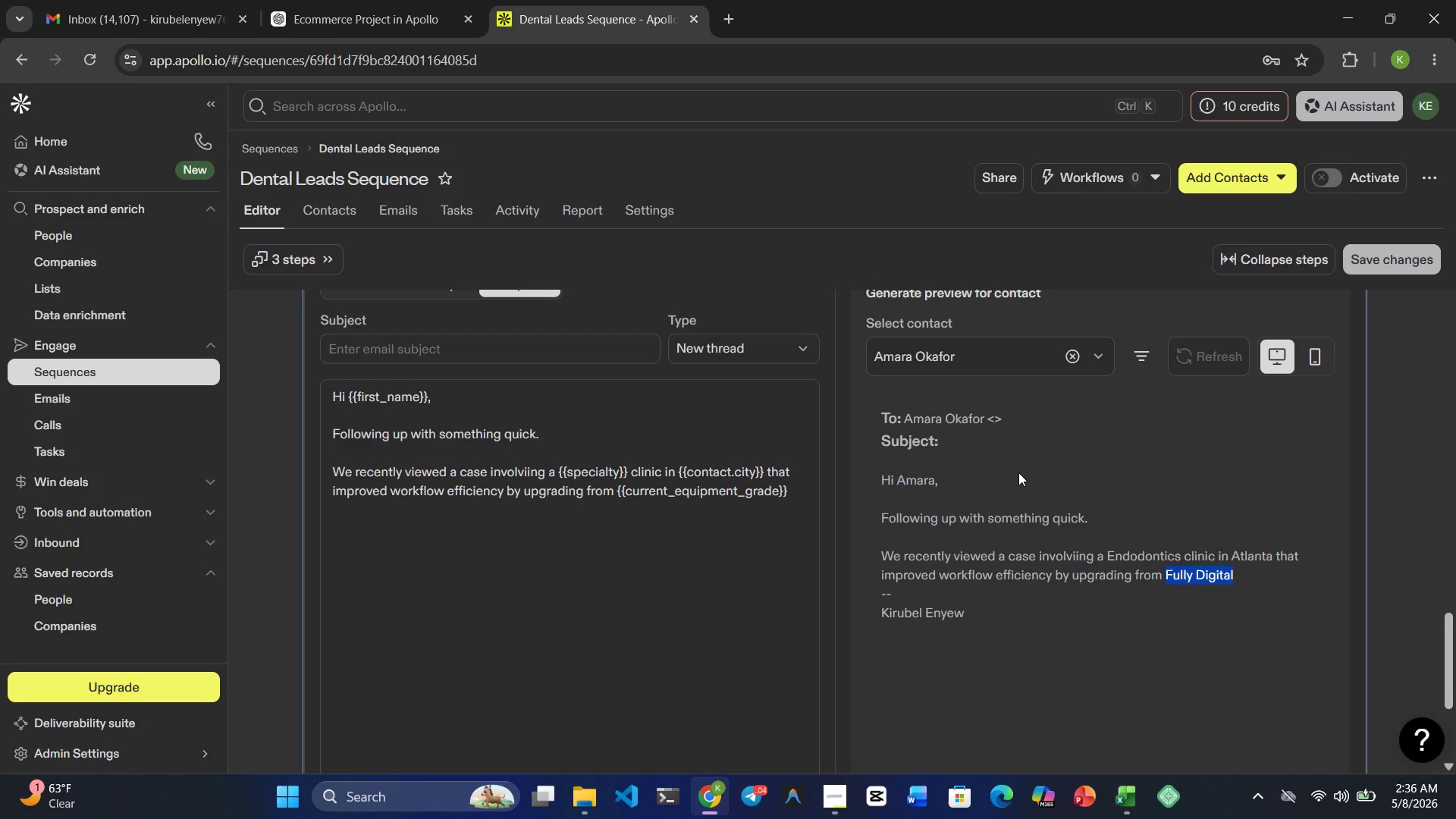 
wait(7.19)
 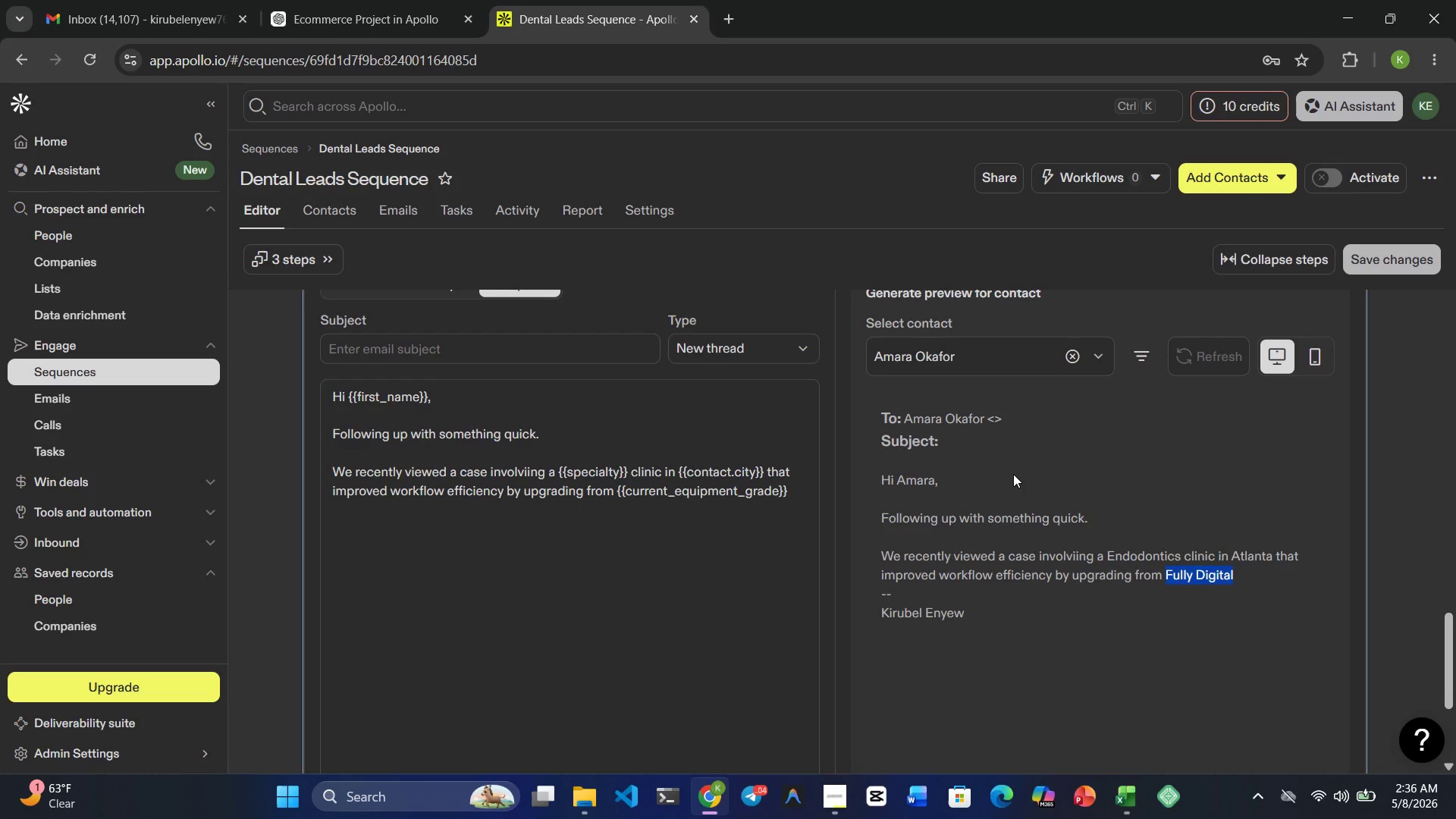 
left_click([1249, 567])
 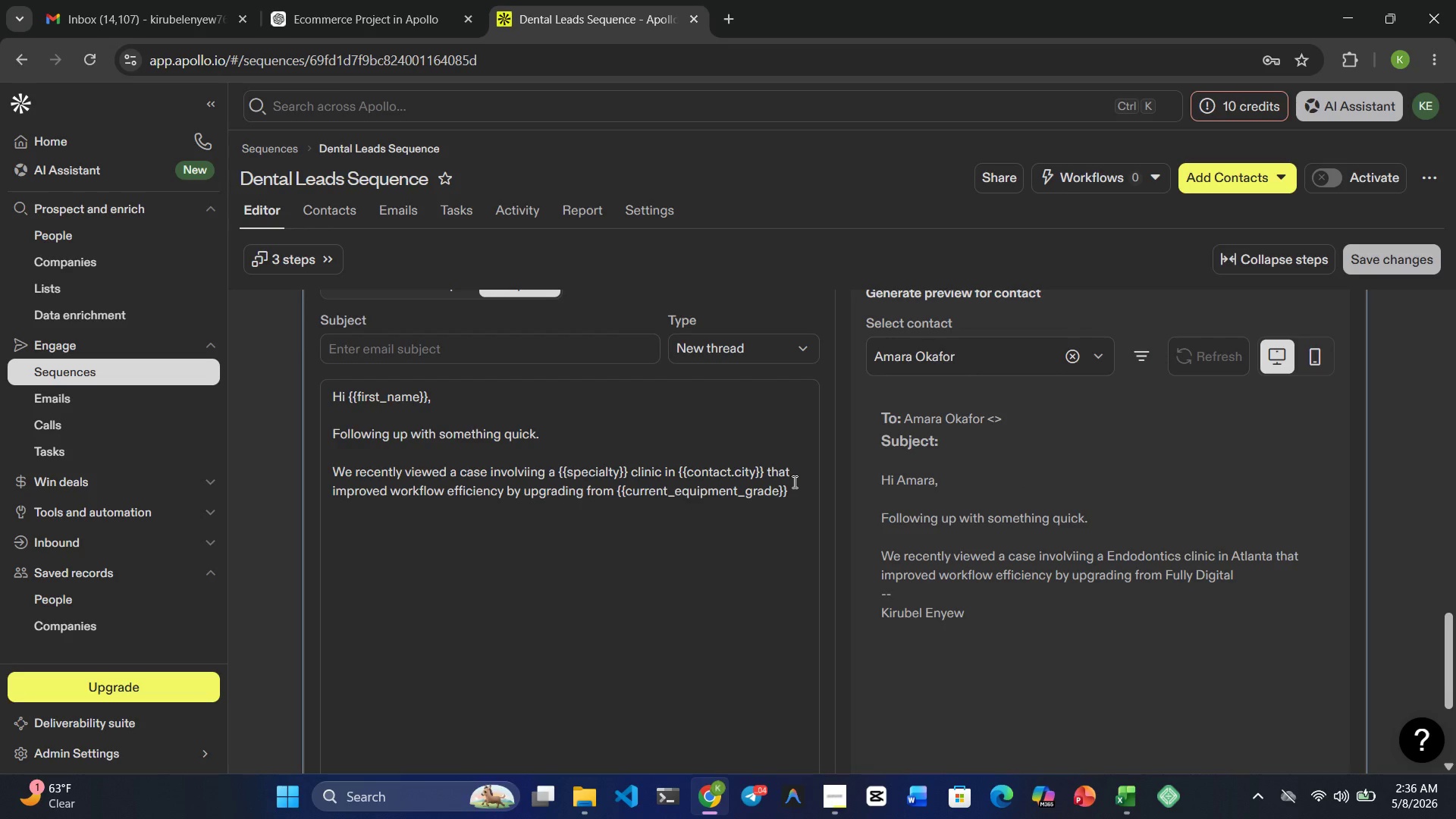 
left_click([793, 482])
 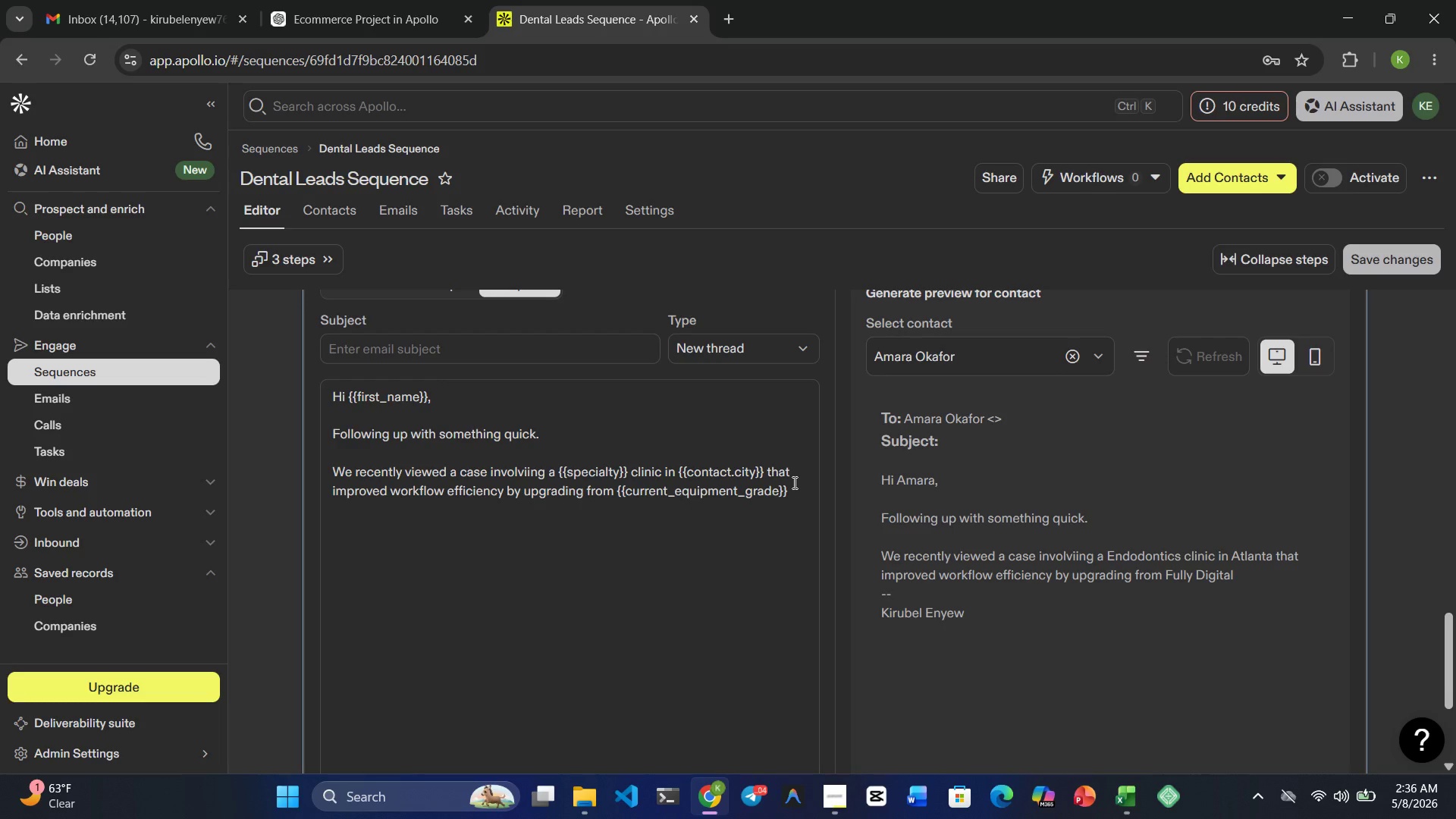 
type( systems to more digital, eco-friendlt )
key(Backspace)
key(Backspace)
type(y setups.)
 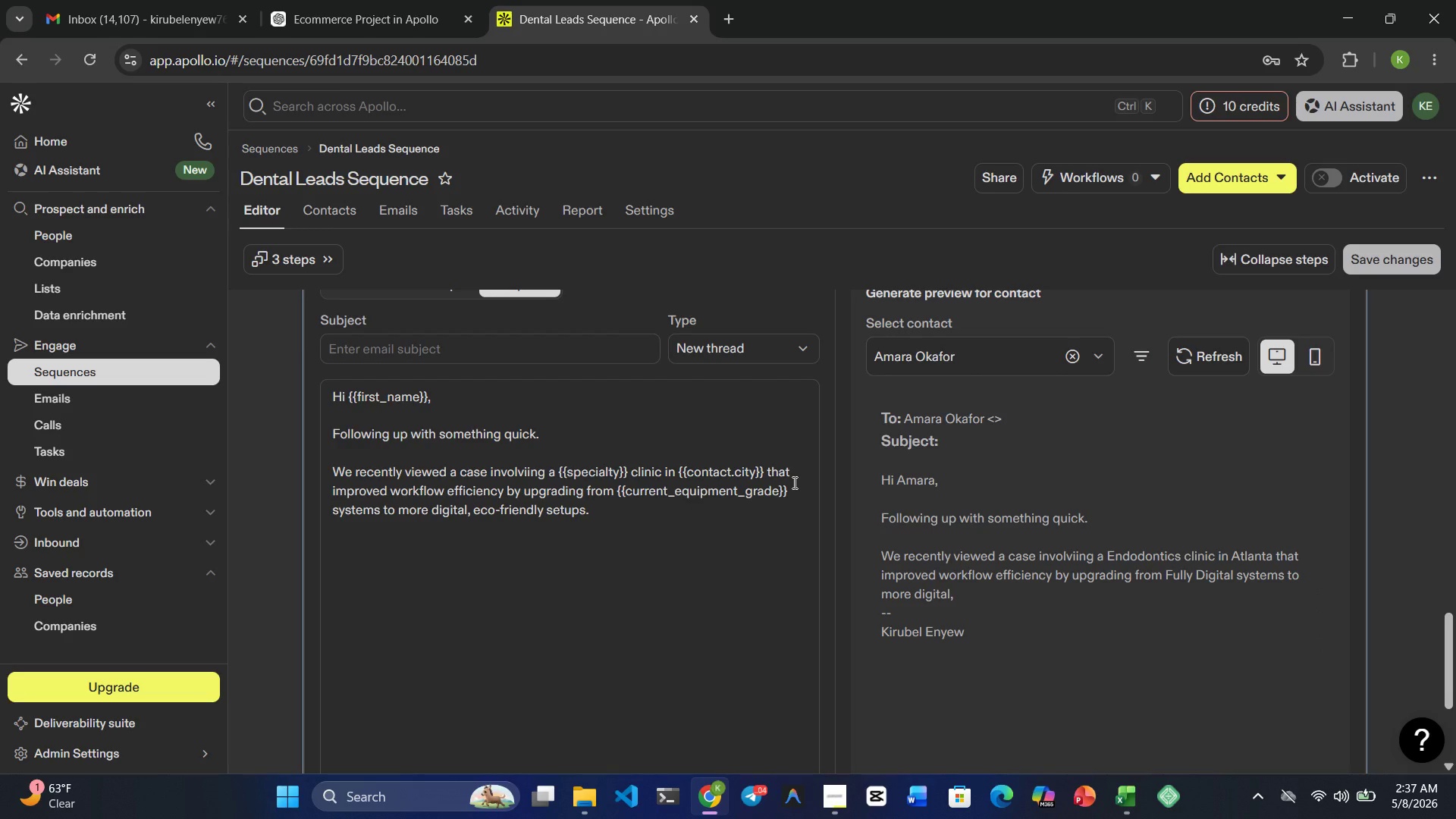 
key(Enter)
 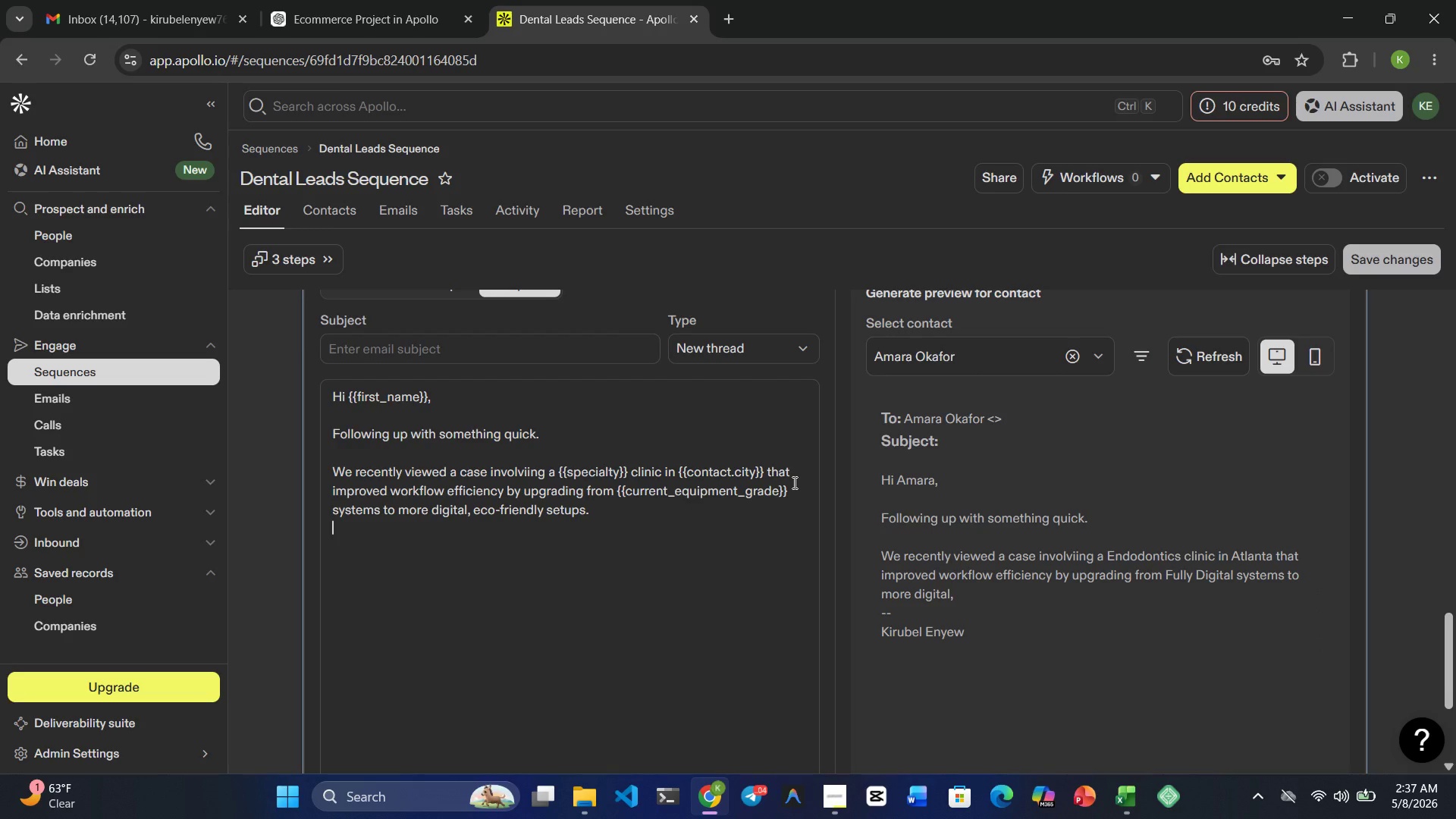 
key(Enter)
 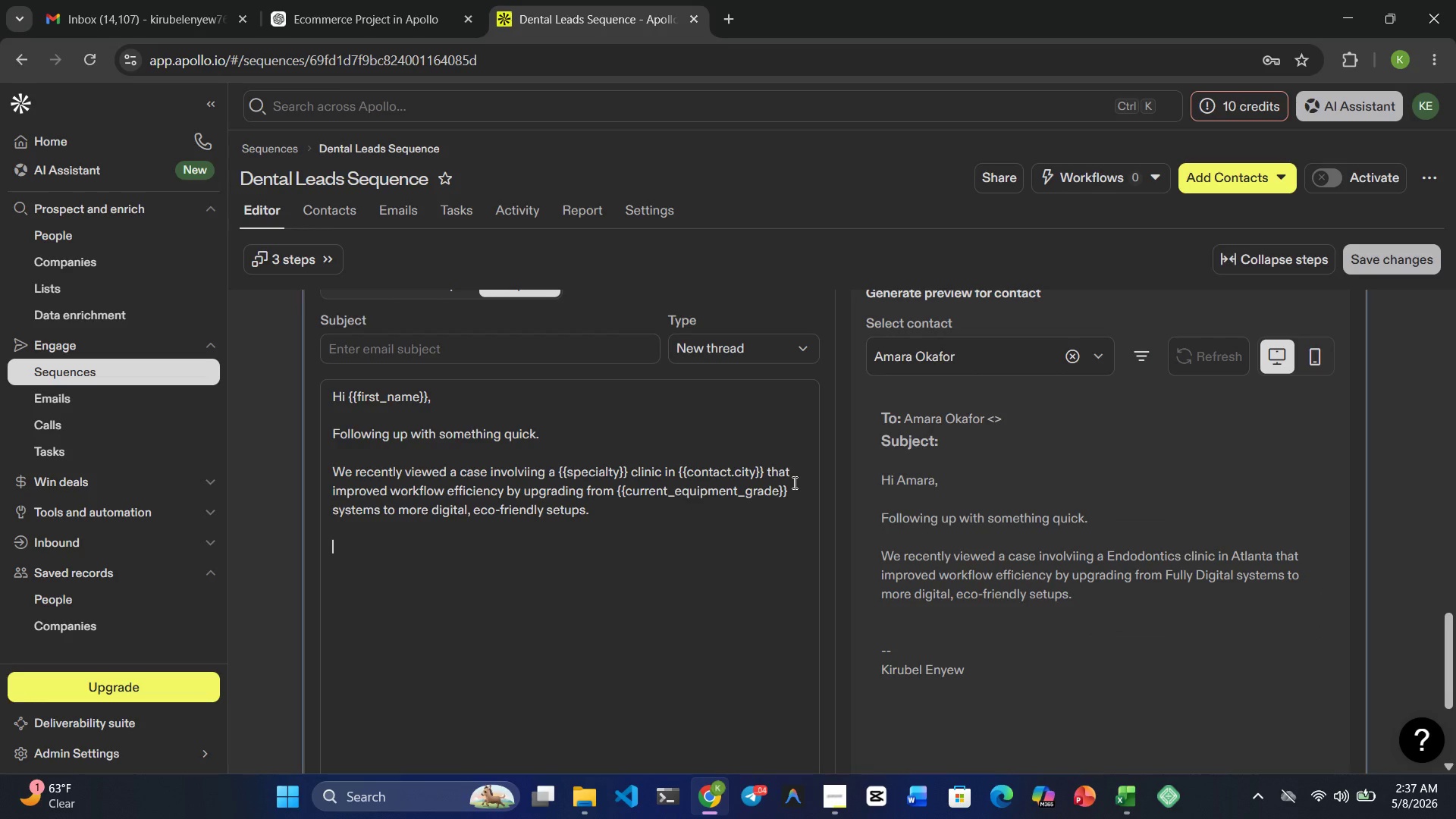 
type(ther)
key(Backspace)
key(Backspace)
key(Backspace)
key(Backspace)
type(the )
key(Backspace)
key(Backspace)
key(Backspace)
key(Backspace)
type(The result was a noticeable )
 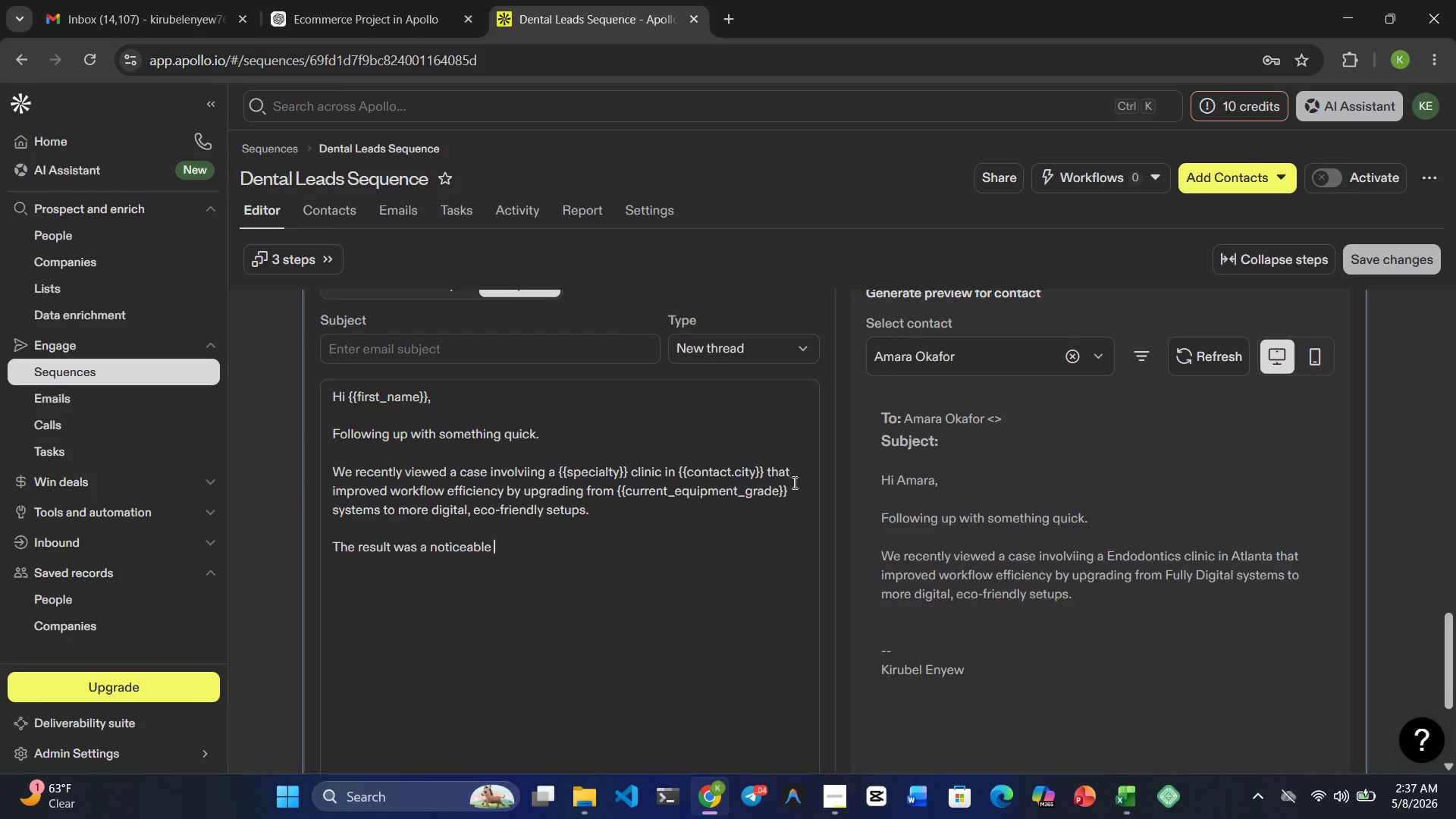 
type(improvement n )
key(Backspace)
key(Backspace)
type(i n)
key(Backspace)
key(Backspace)
type( )
key(Backspace)
type(n )
 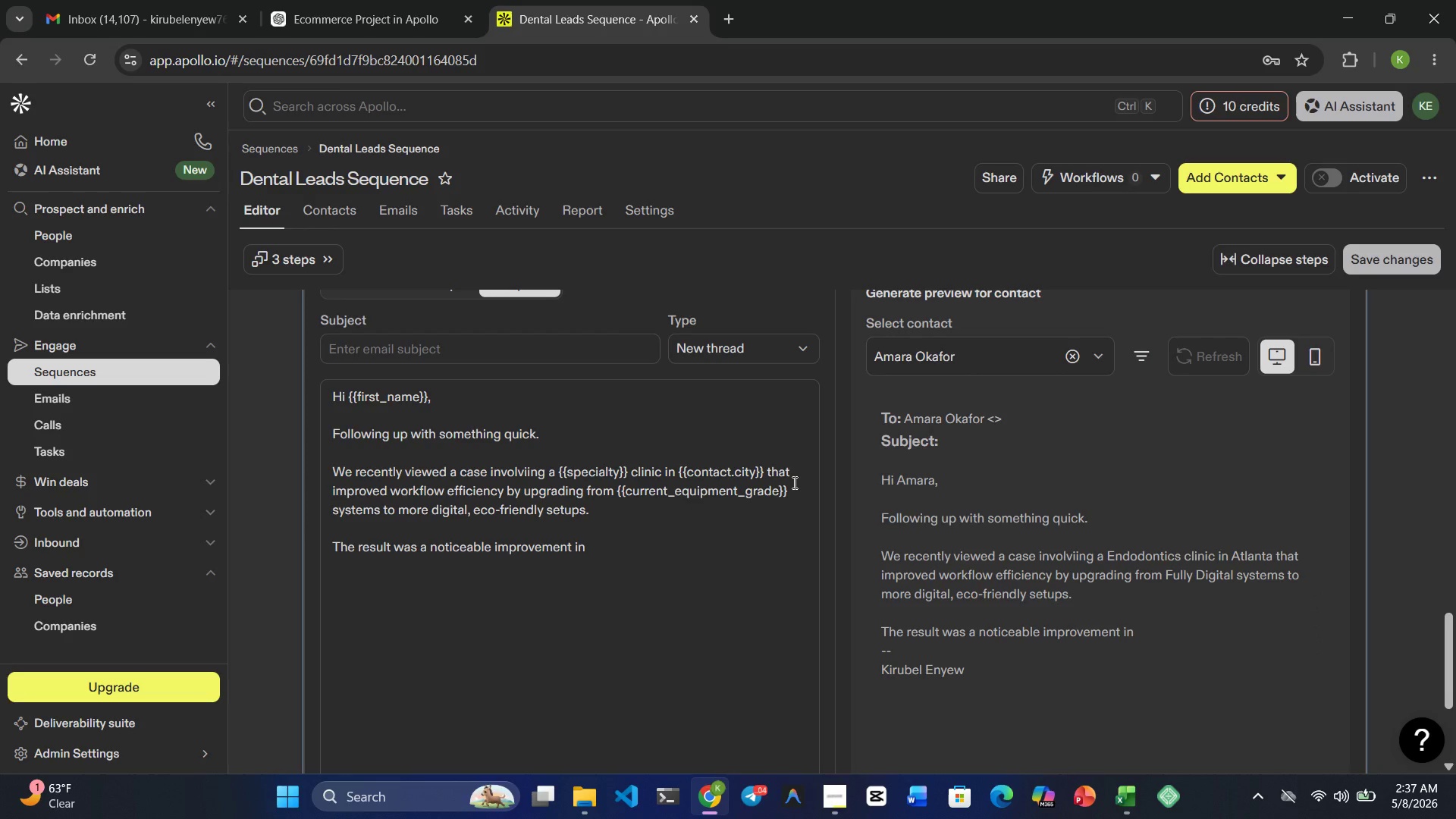 
type(bith operatal cost and )
 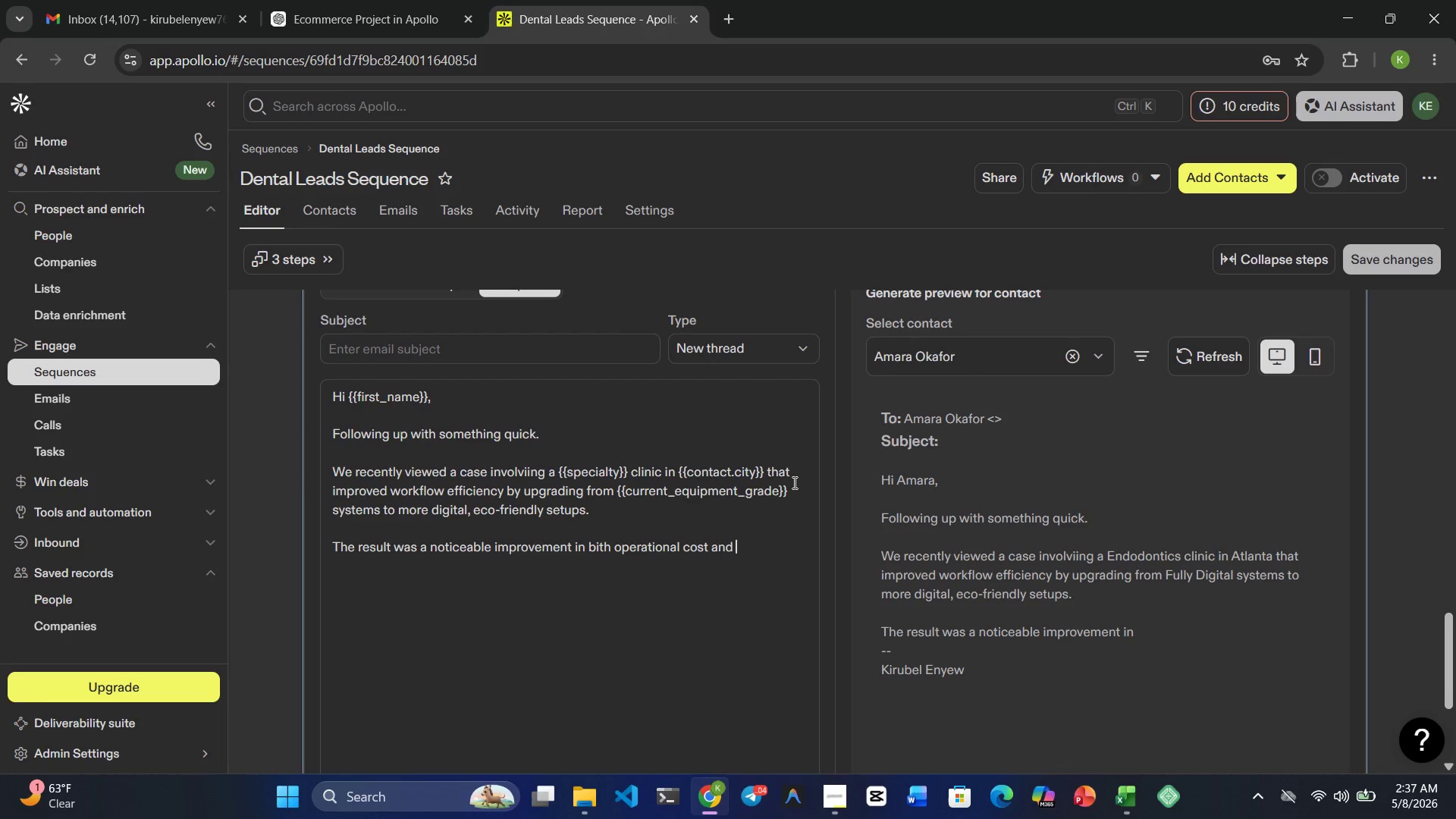 
wait(15.7)
 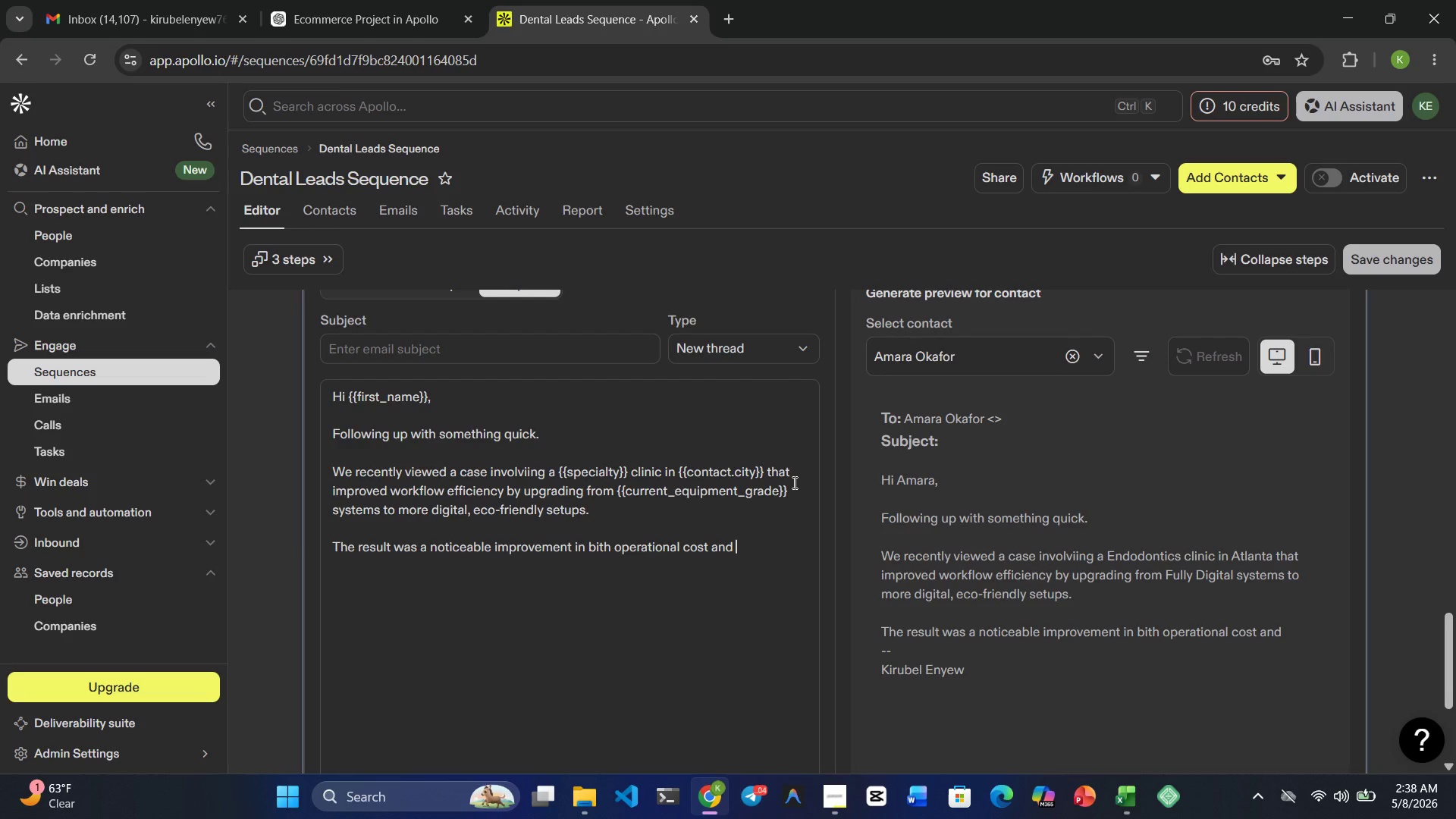 
left_click([597, 543])
 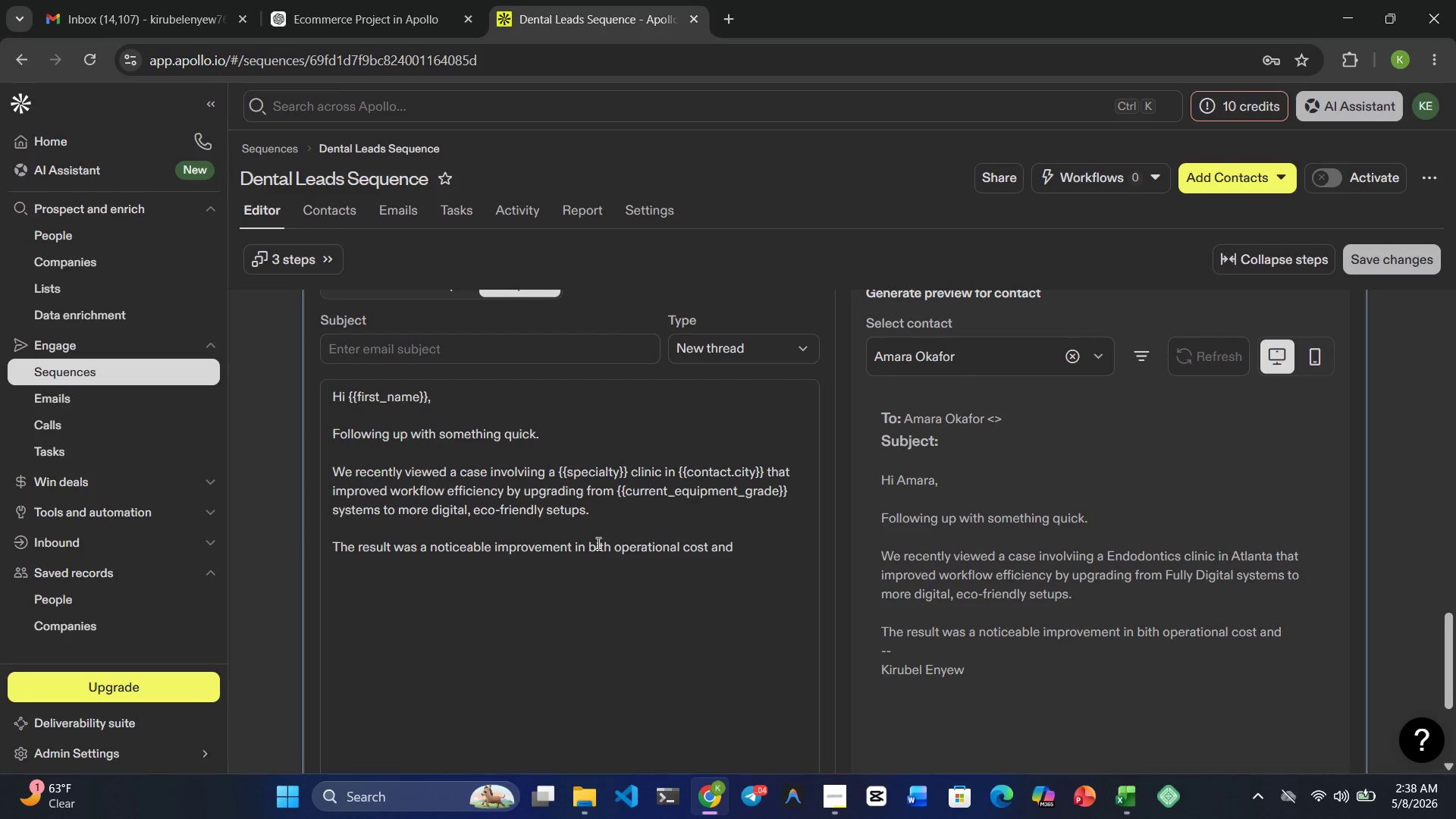 
key(ArrowRight)
 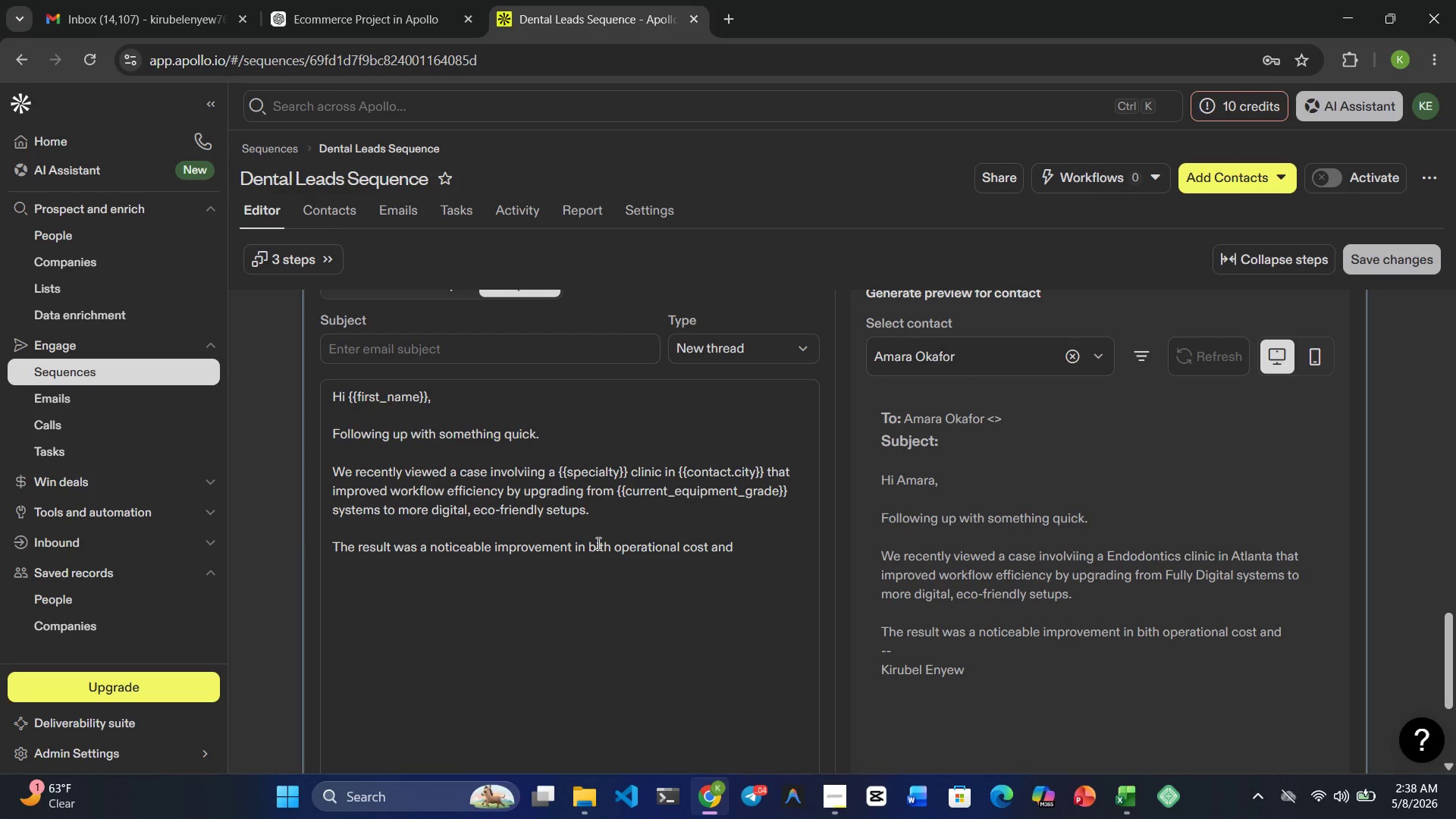 
key(Backspace)
 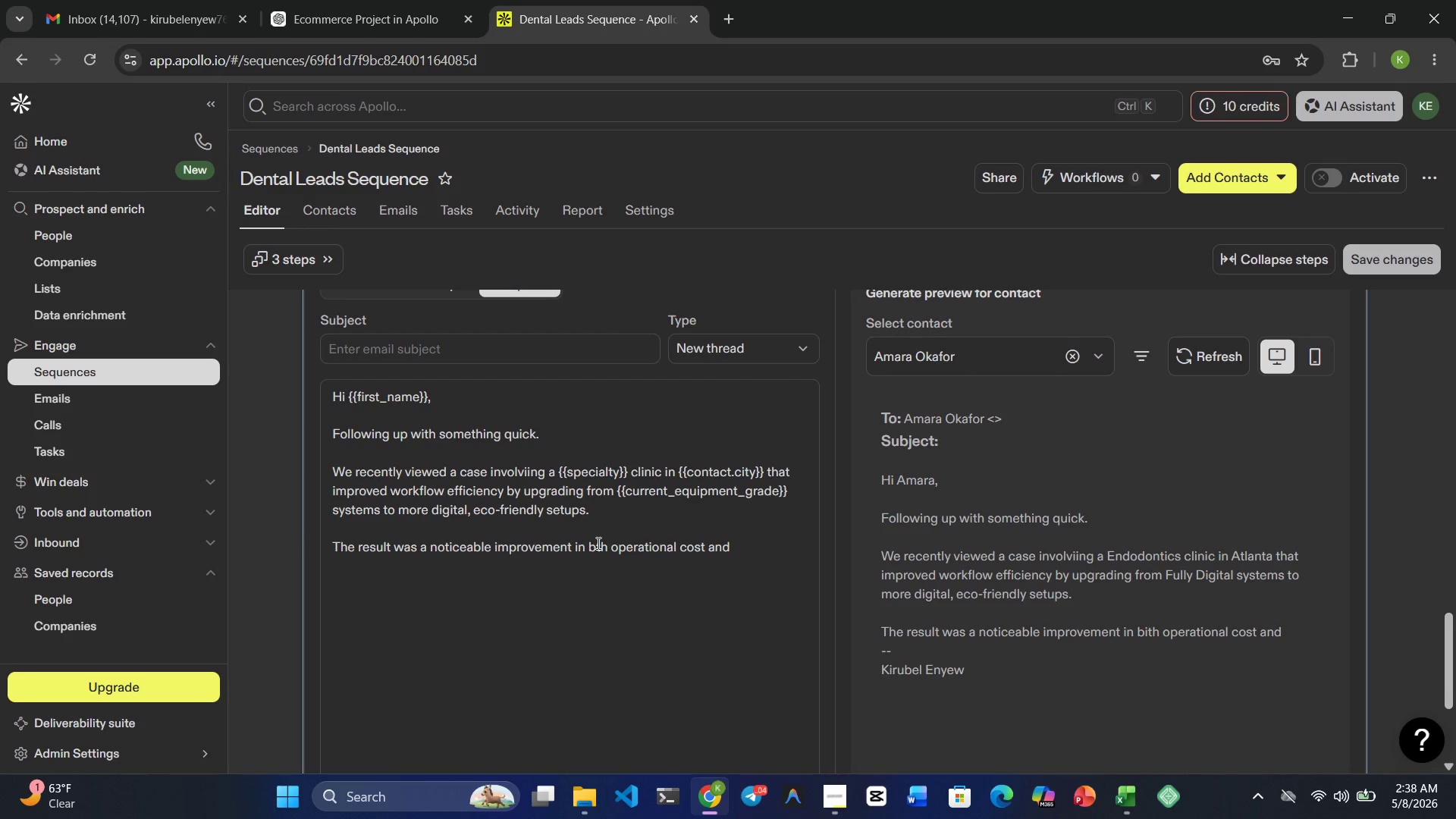 
key(O)
 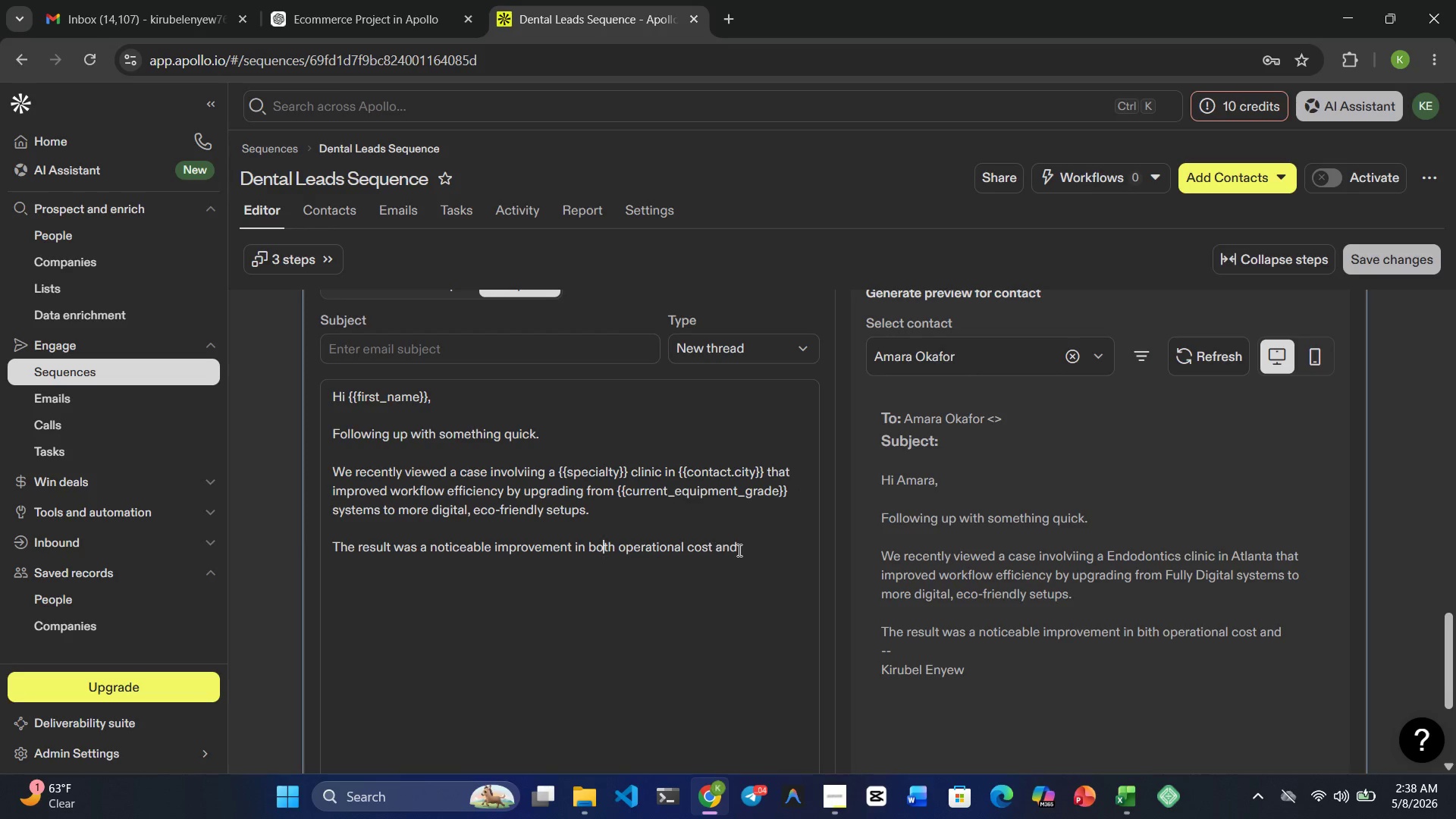 
left_click([739, 550])
 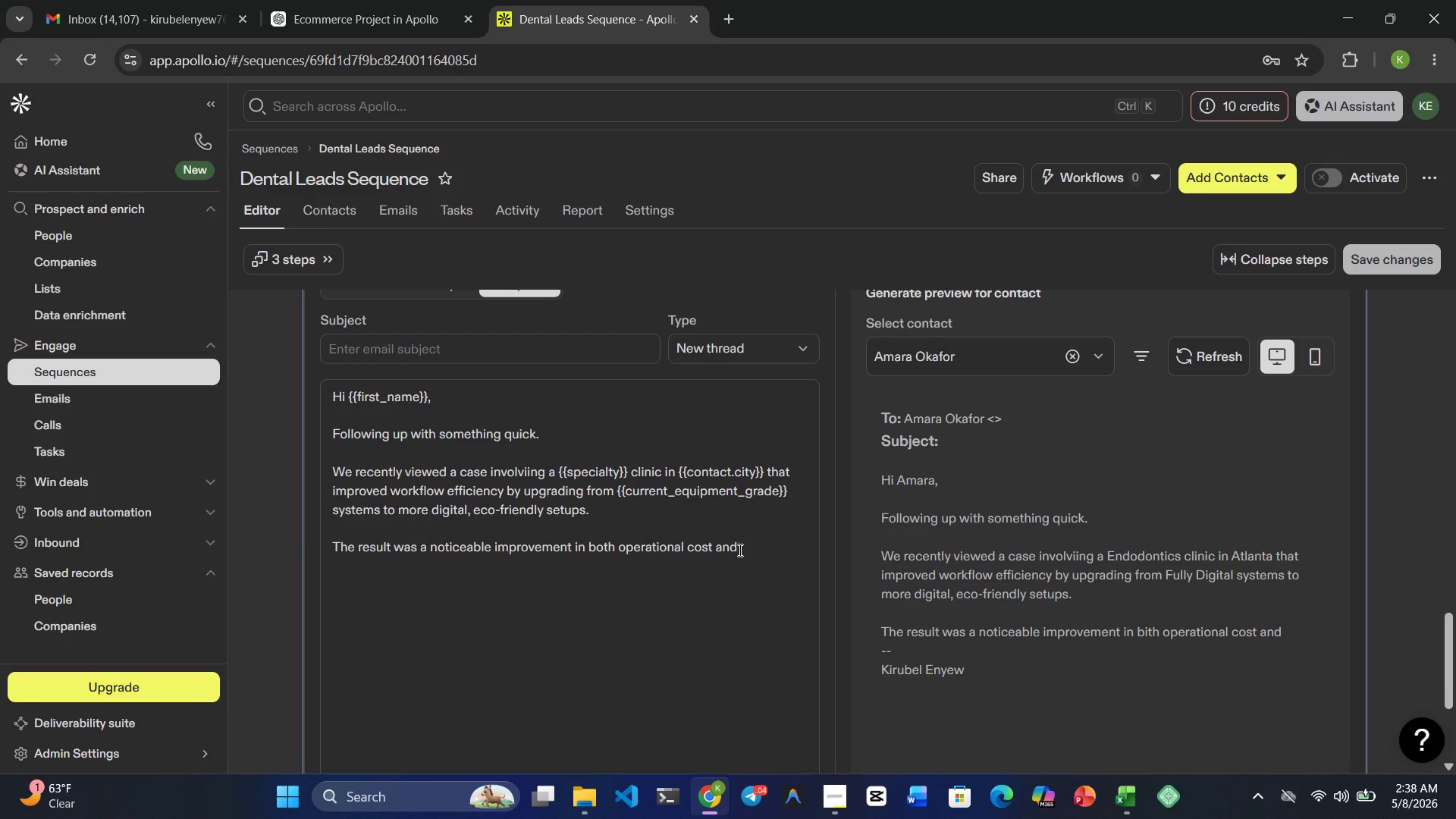 
key(Space)
 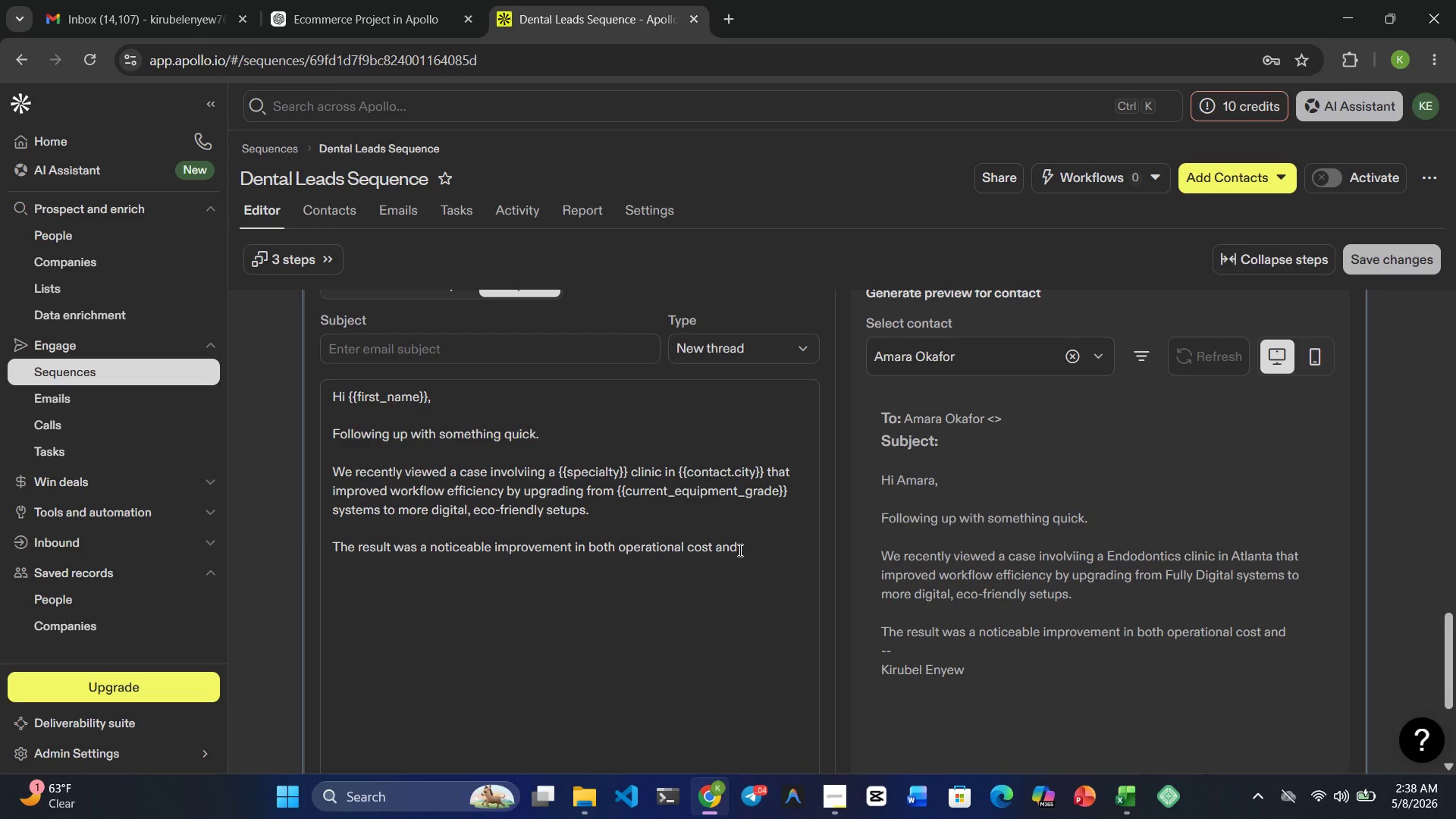 
type(patient experience)
 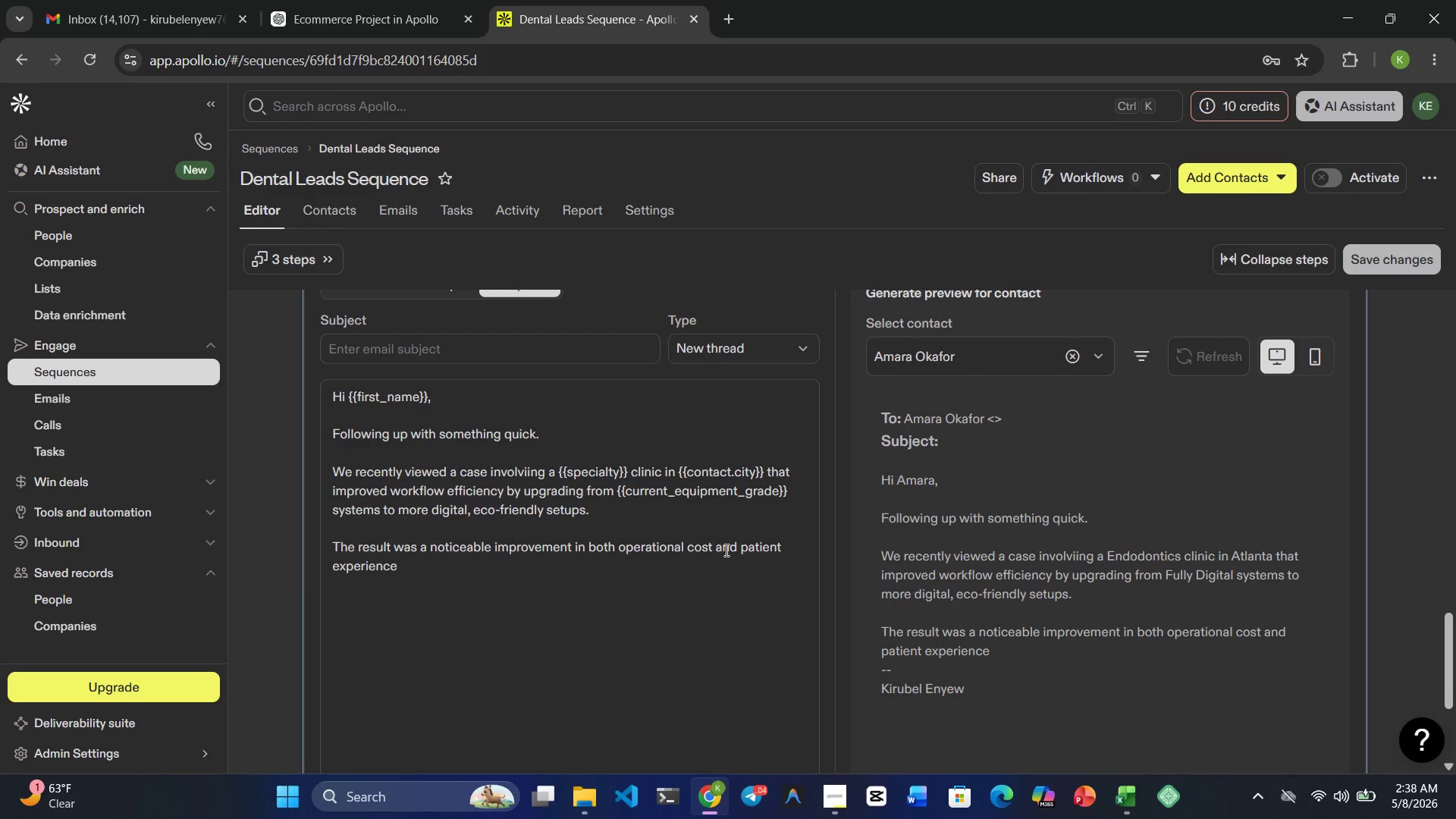 
wait(6.86)
 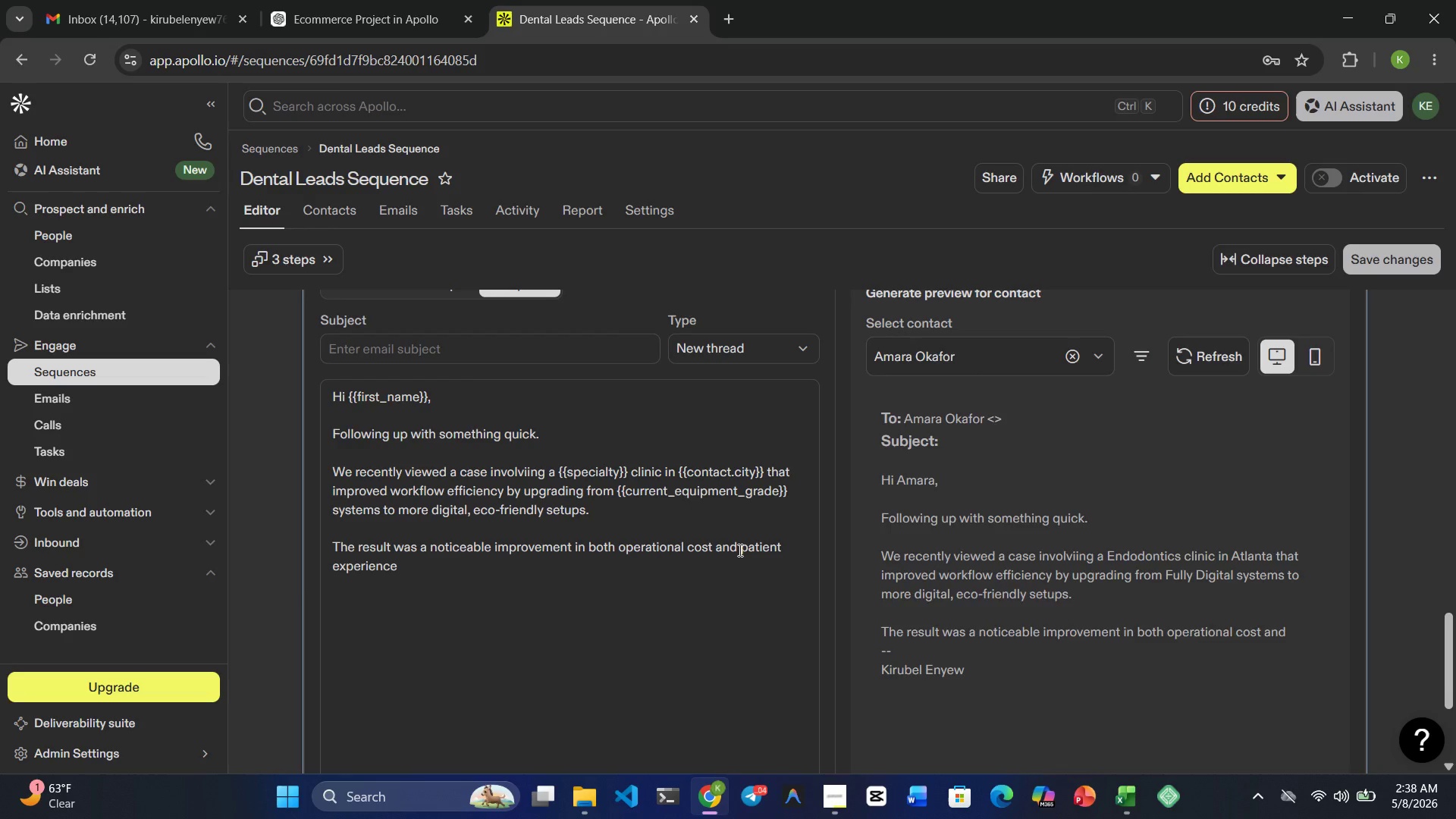 
key(Period)
 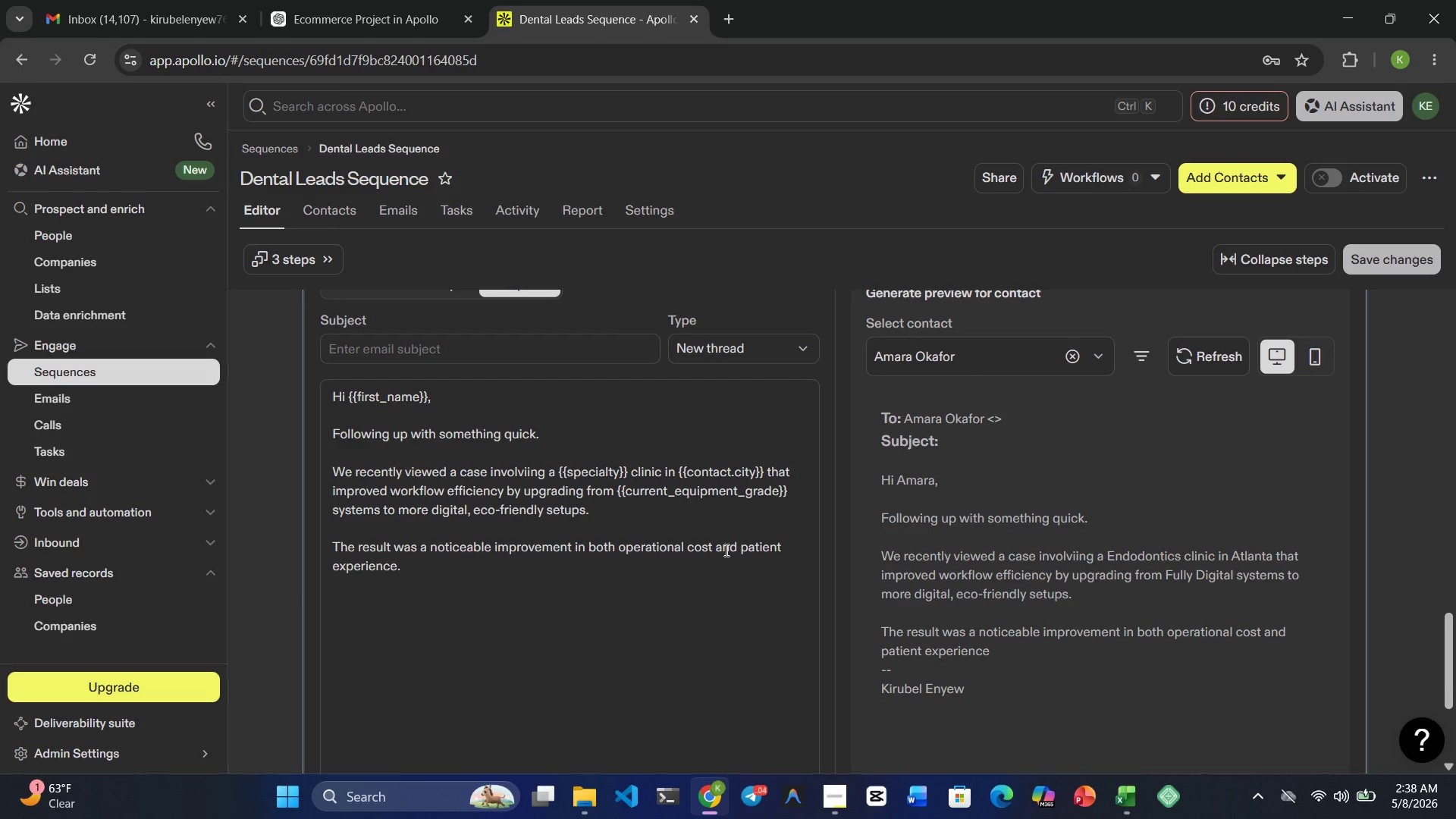 
key(Enter)
 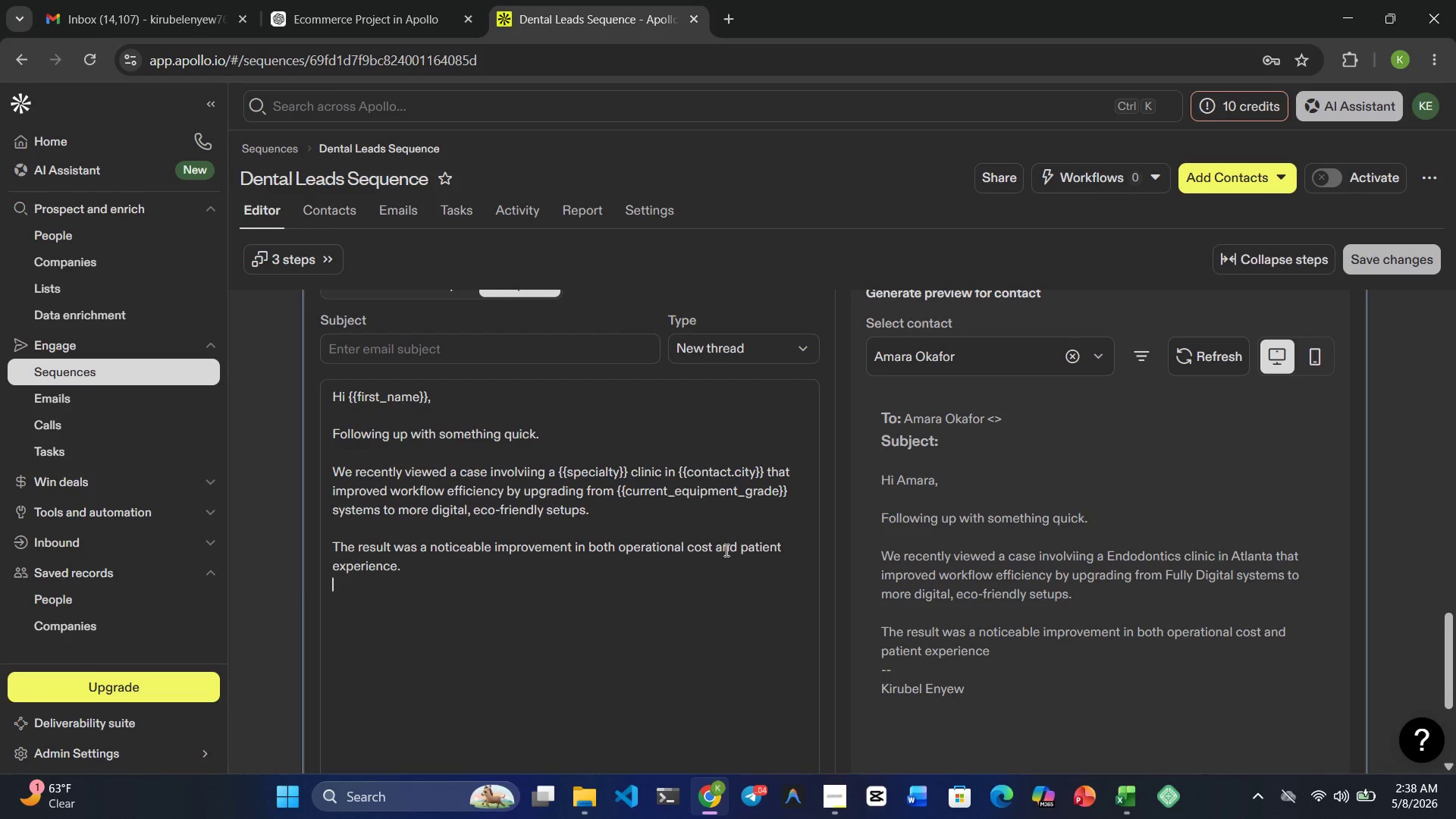 
key(Enter)
 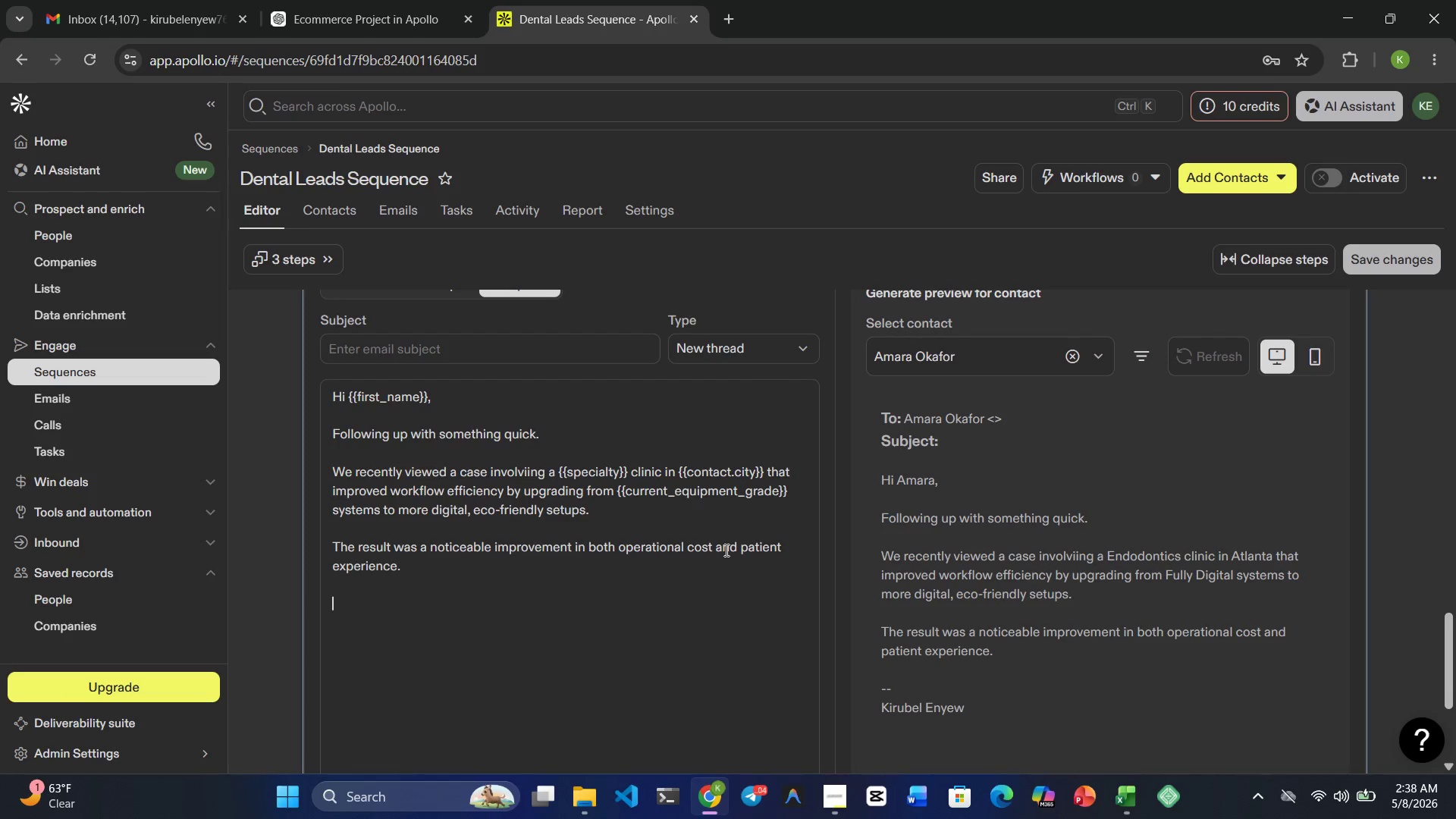 
wait(8.72)
 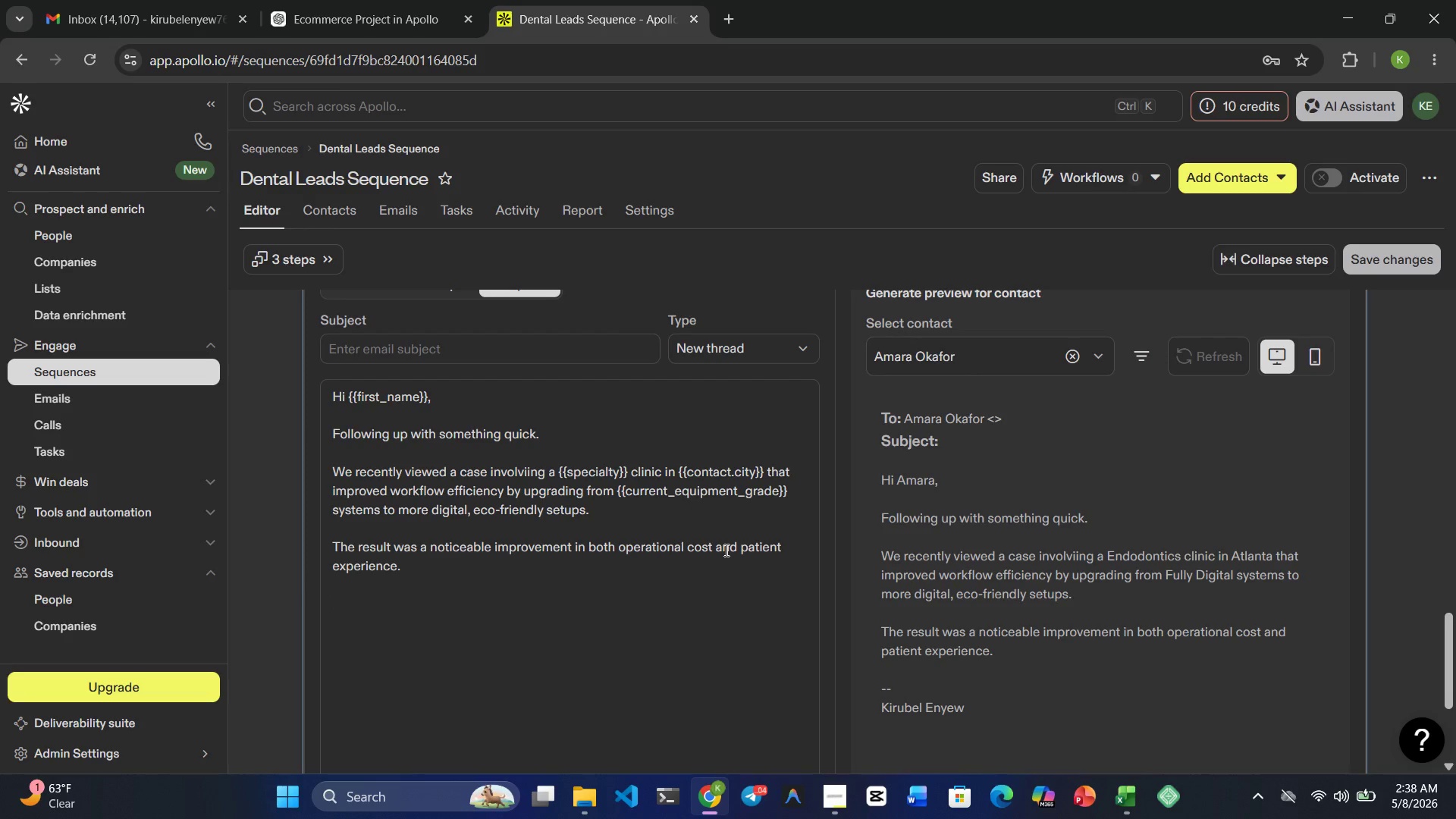 
type(If you'd like )
key(Backspace)
type(, )
 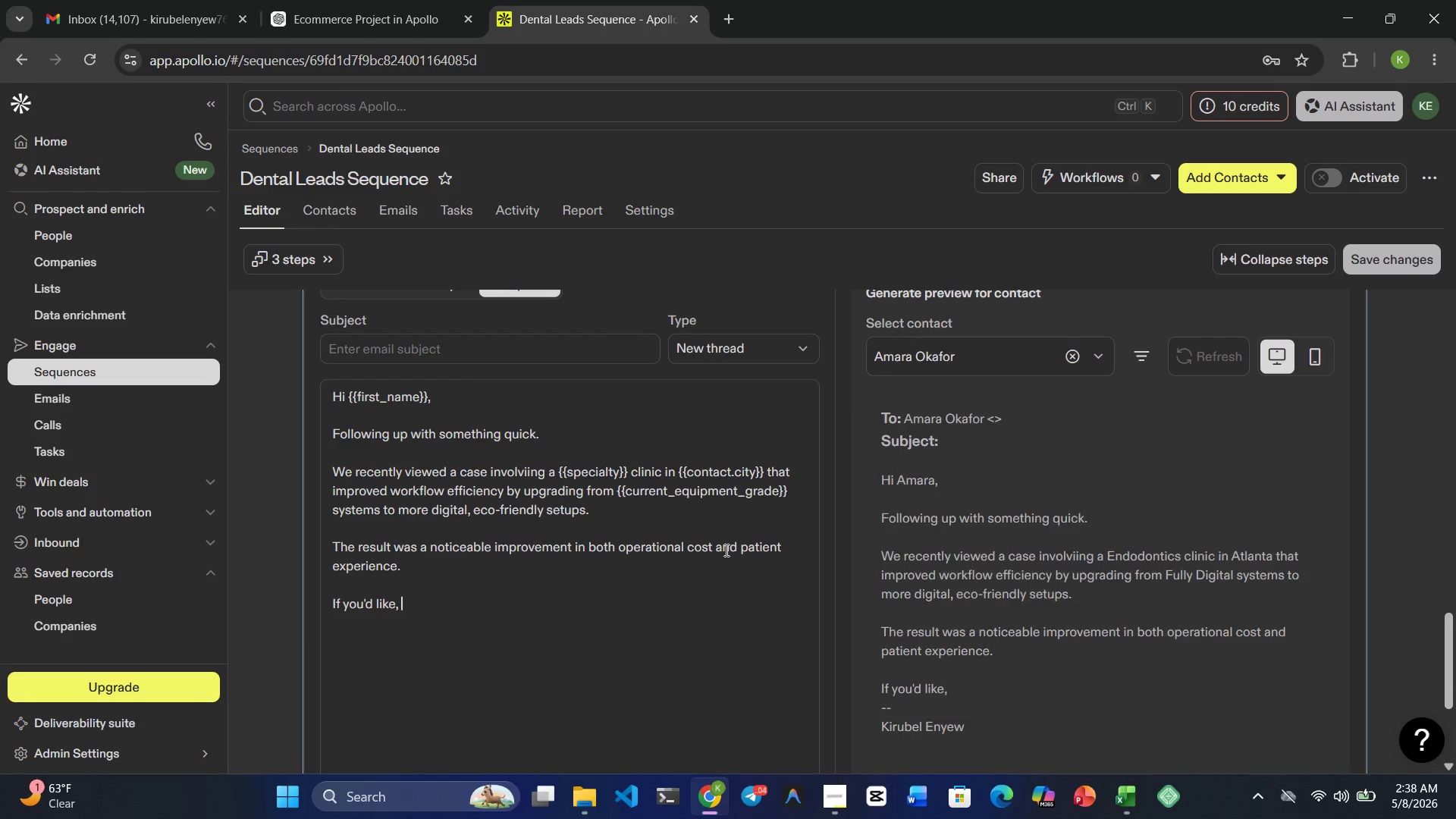 
type(I can share the breaksdo)
key(Backspace)
key(Backspace)
key(Backspace)
type(down as )
 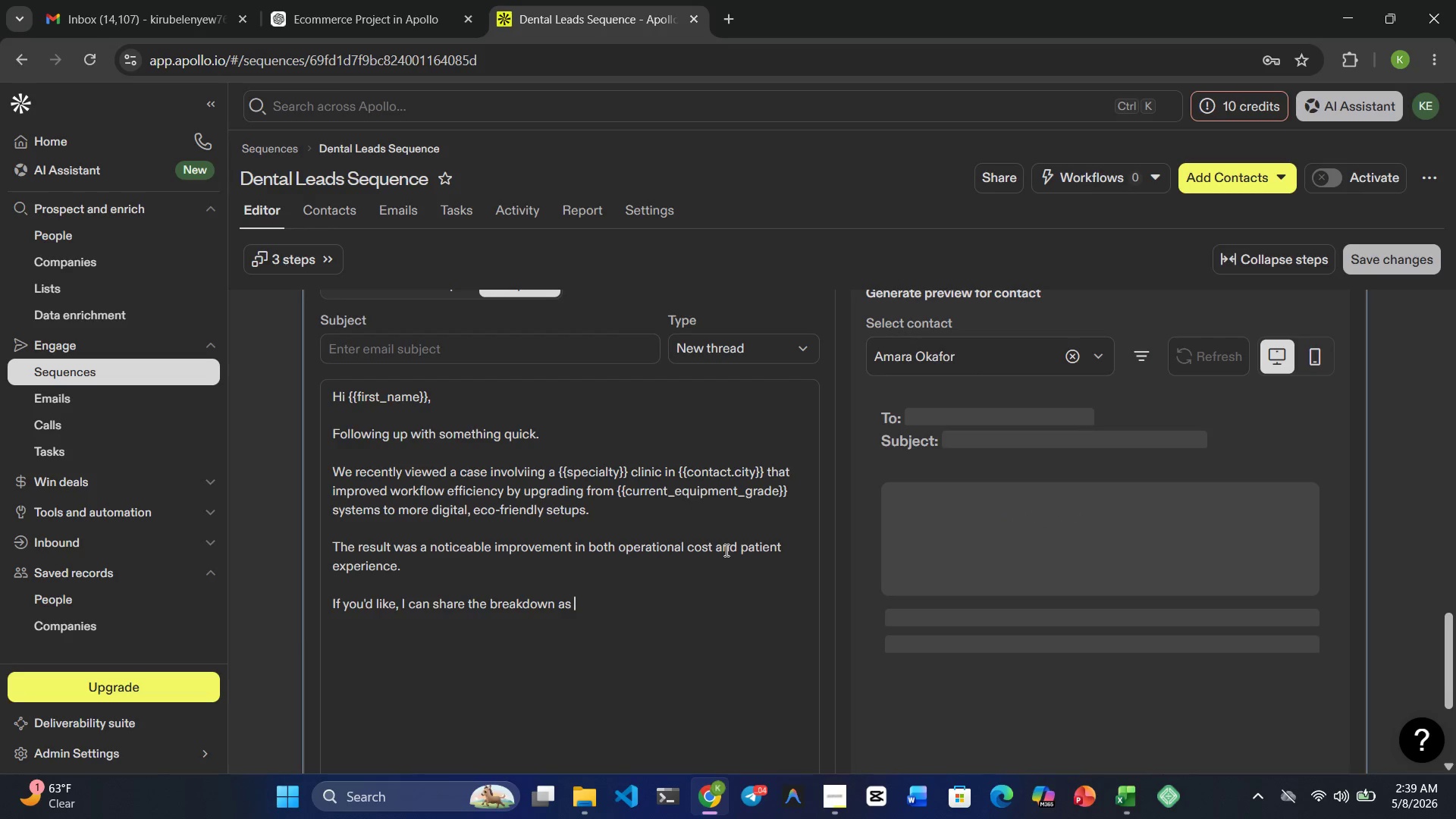 
key(A)
 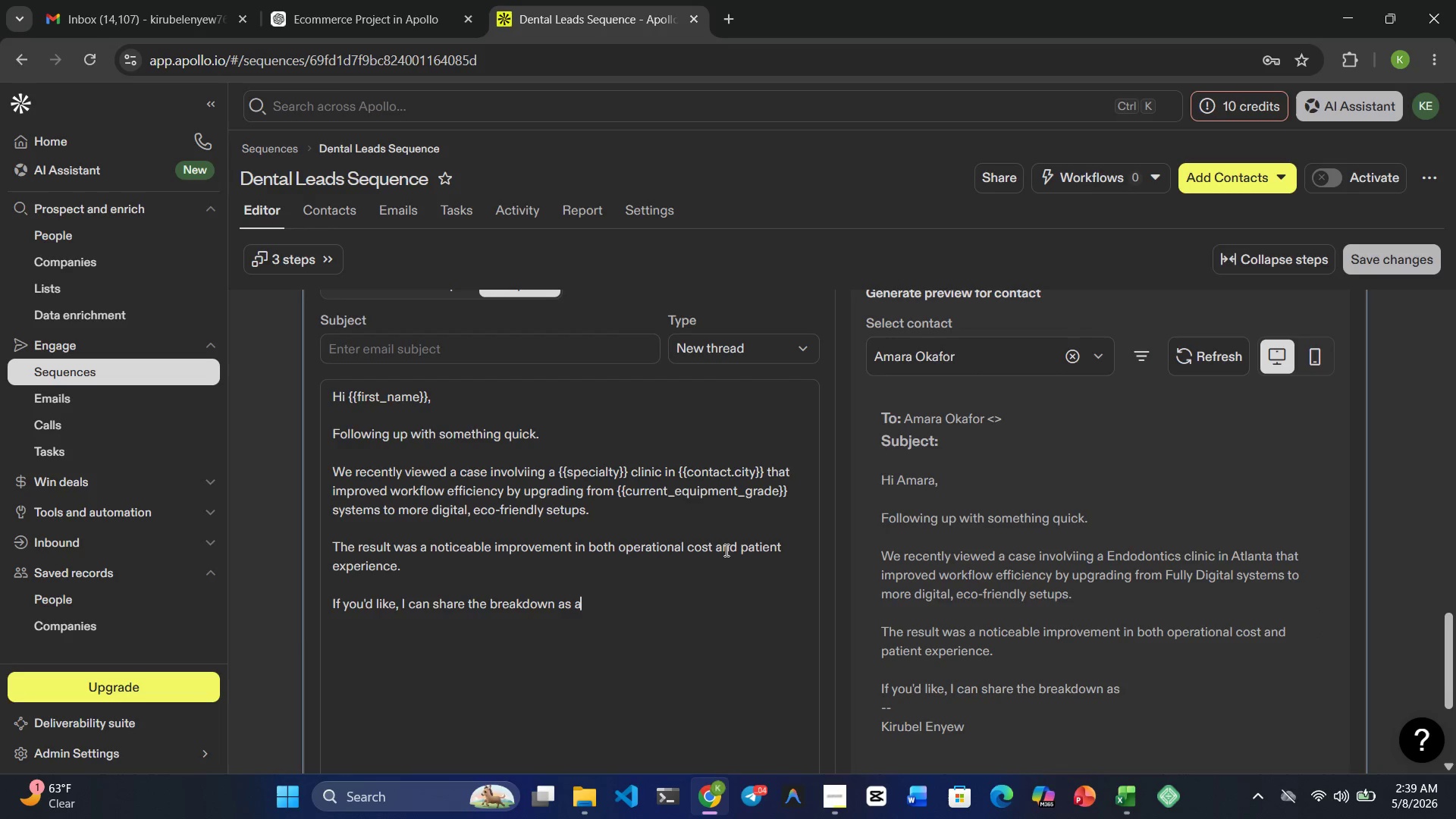 
key(Space)
 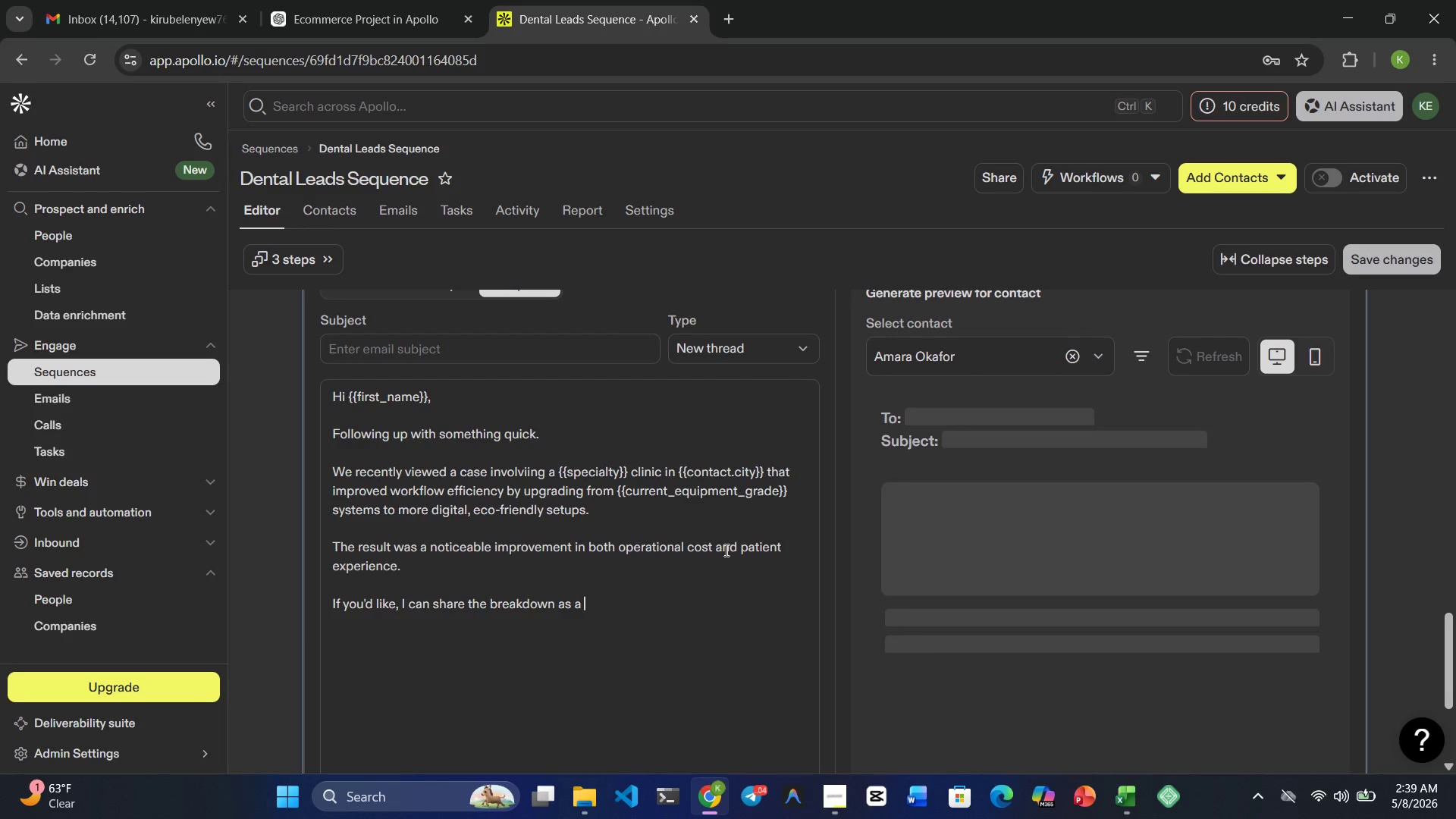 
type(short case study.)
 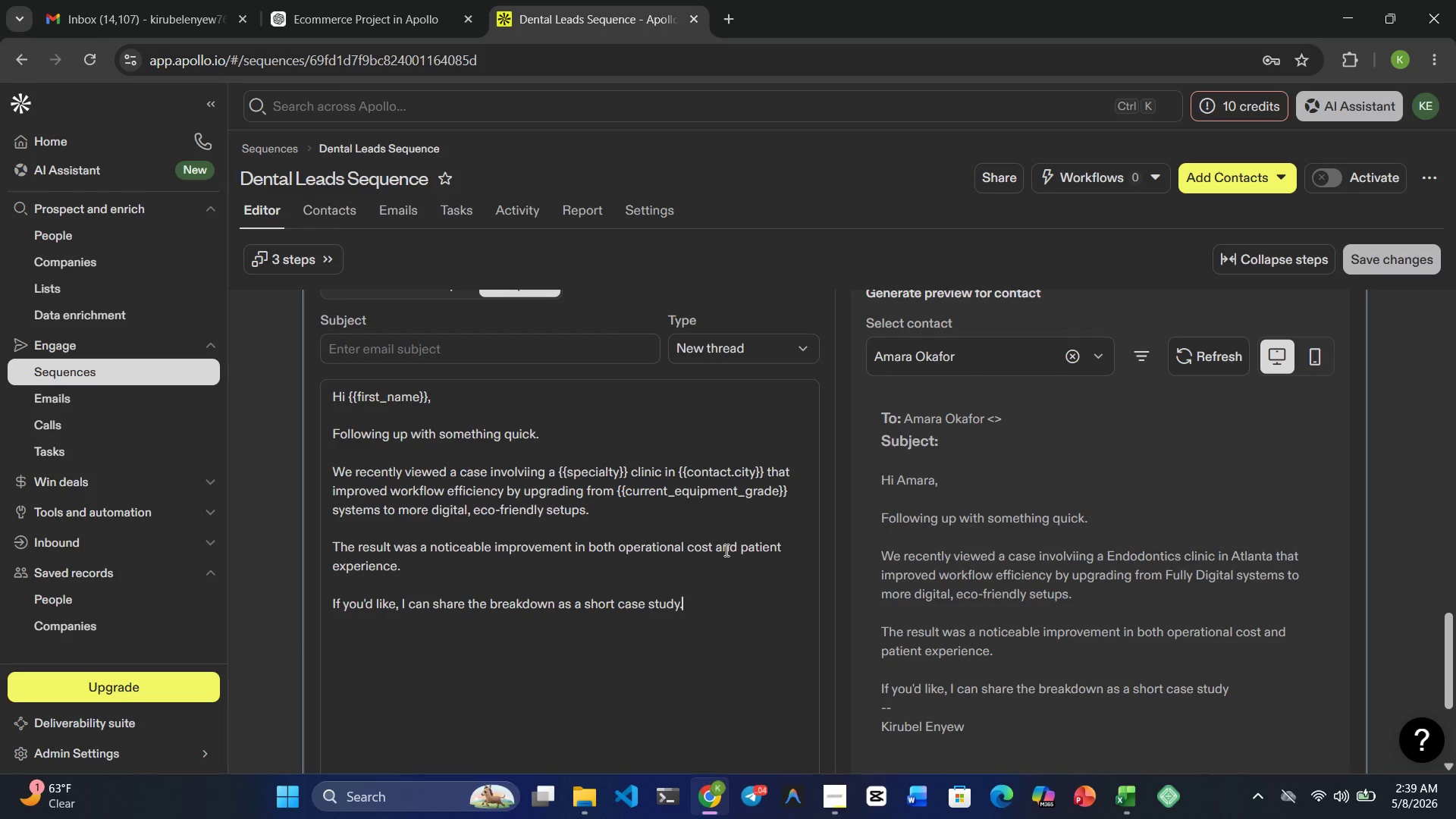 
key(Enter)
 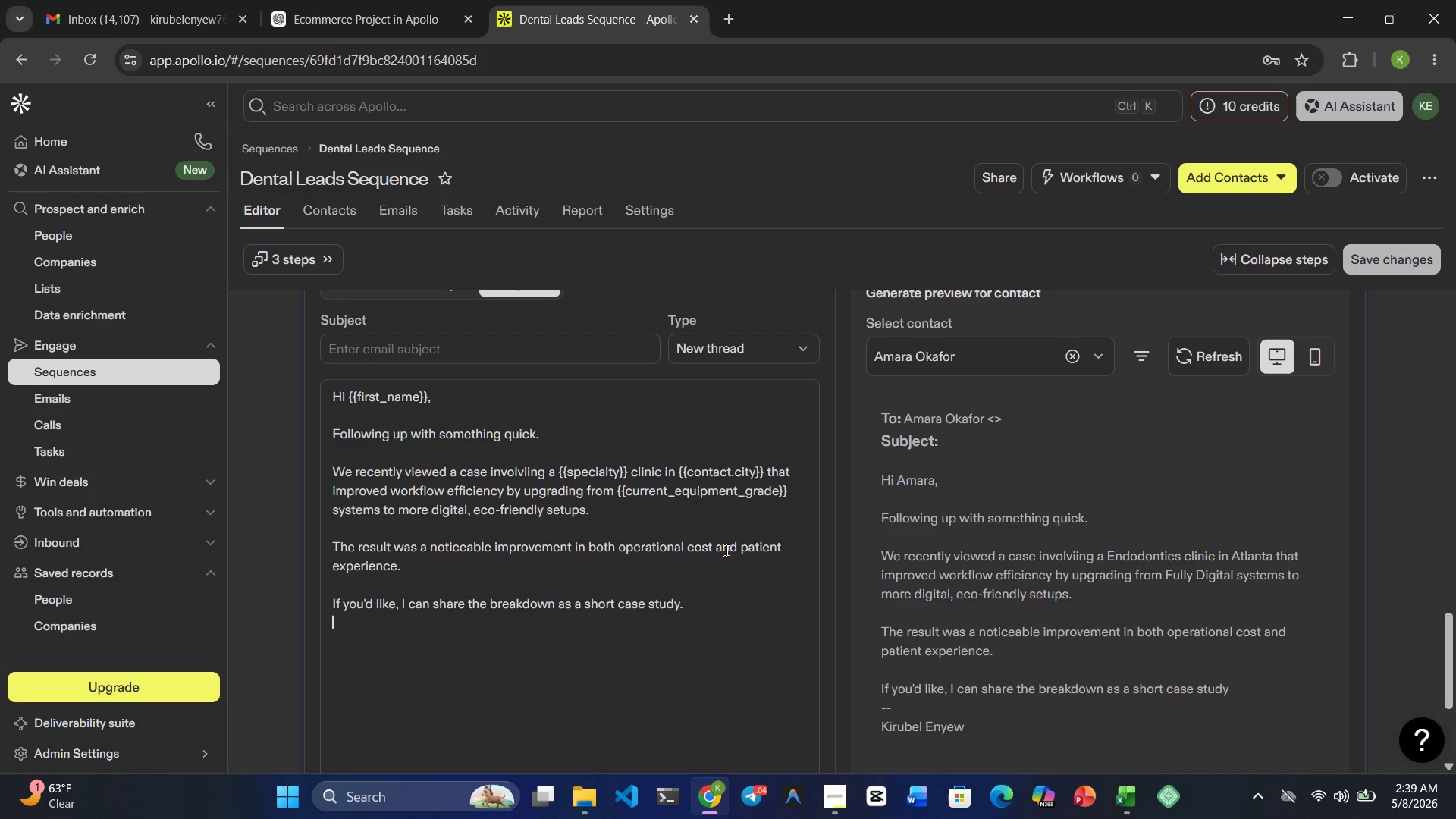 
key(Enter)
 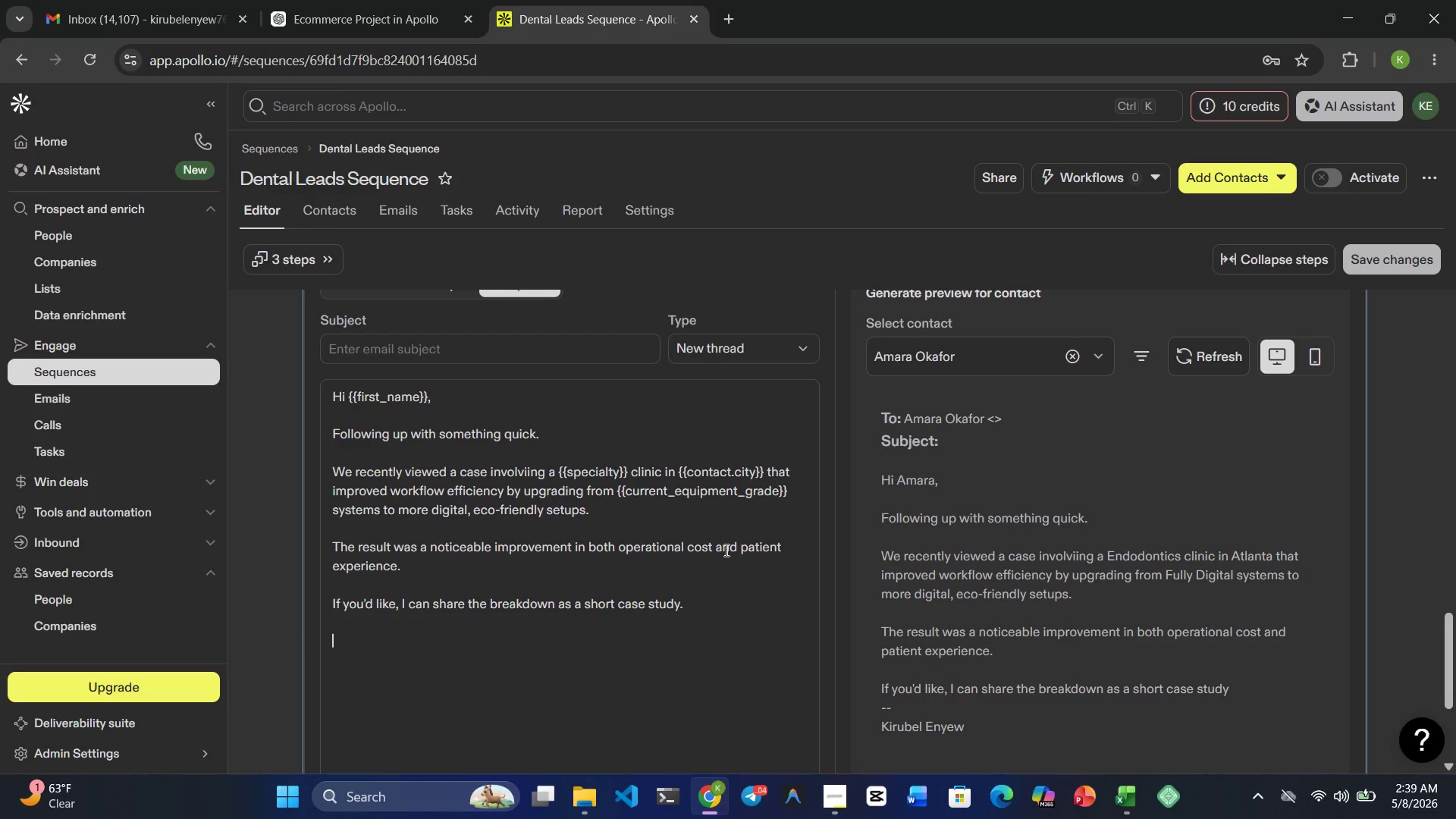 
type(Best)
 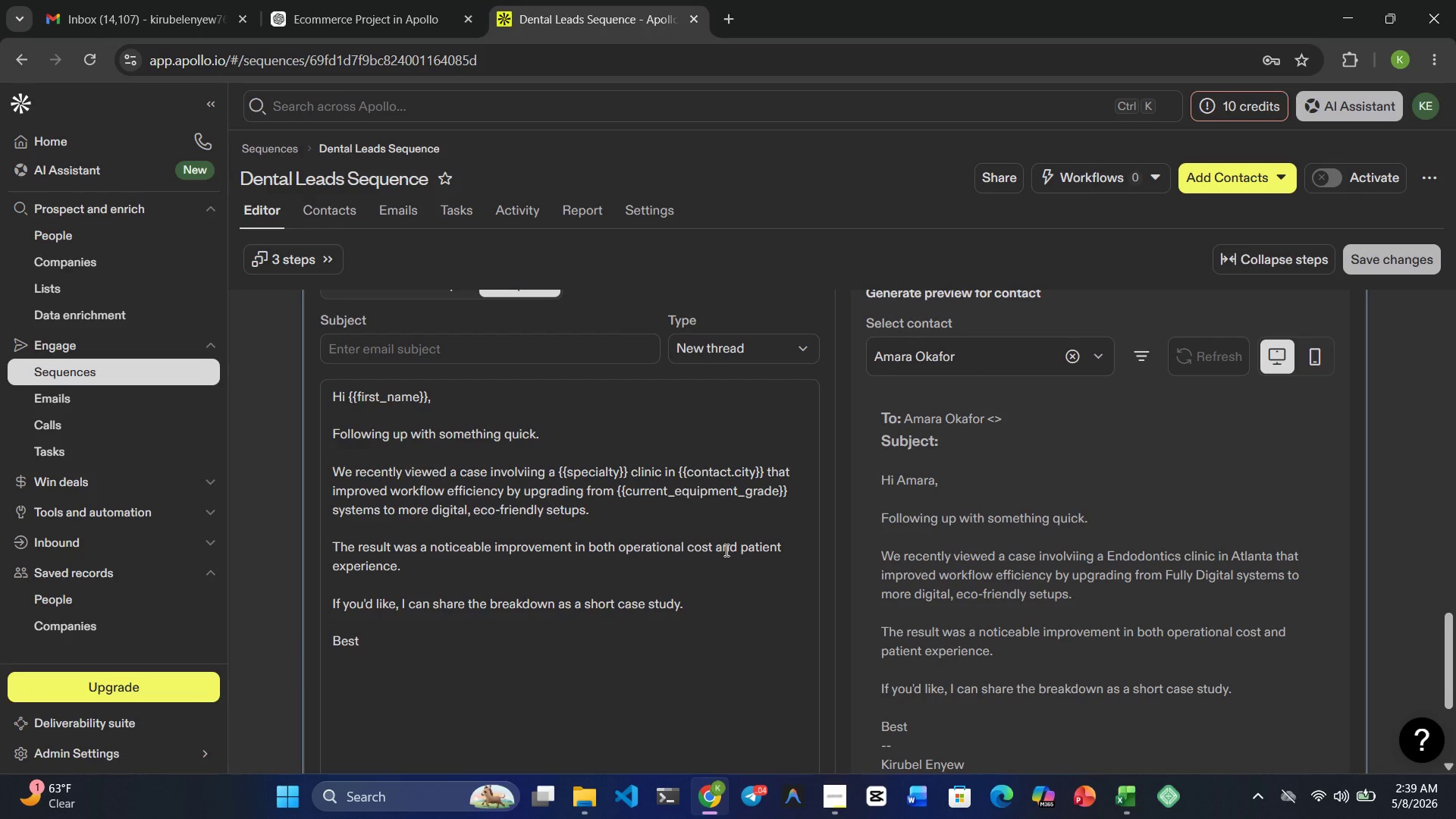 
wait(5.5)
 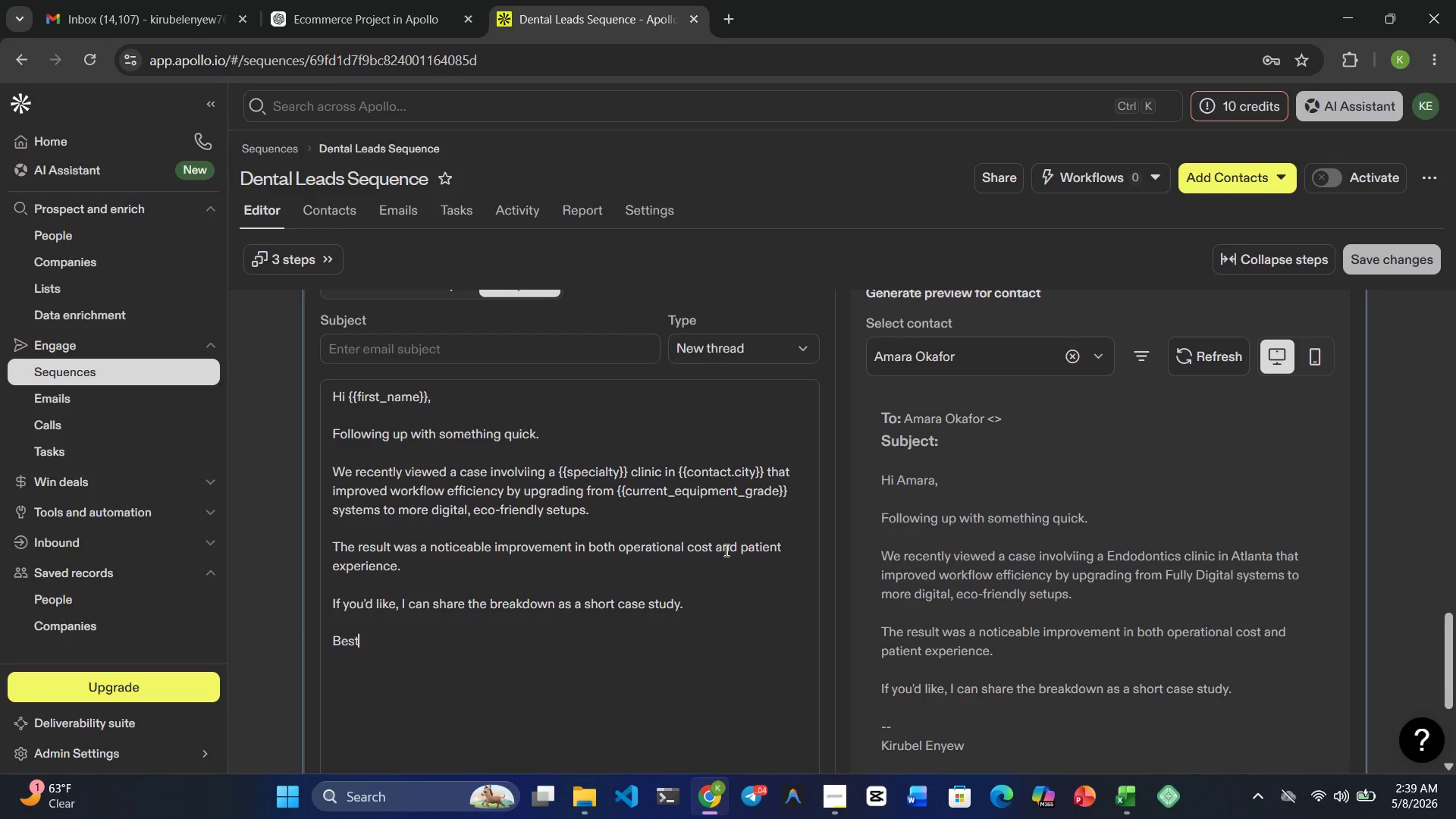 
key(Comma)
 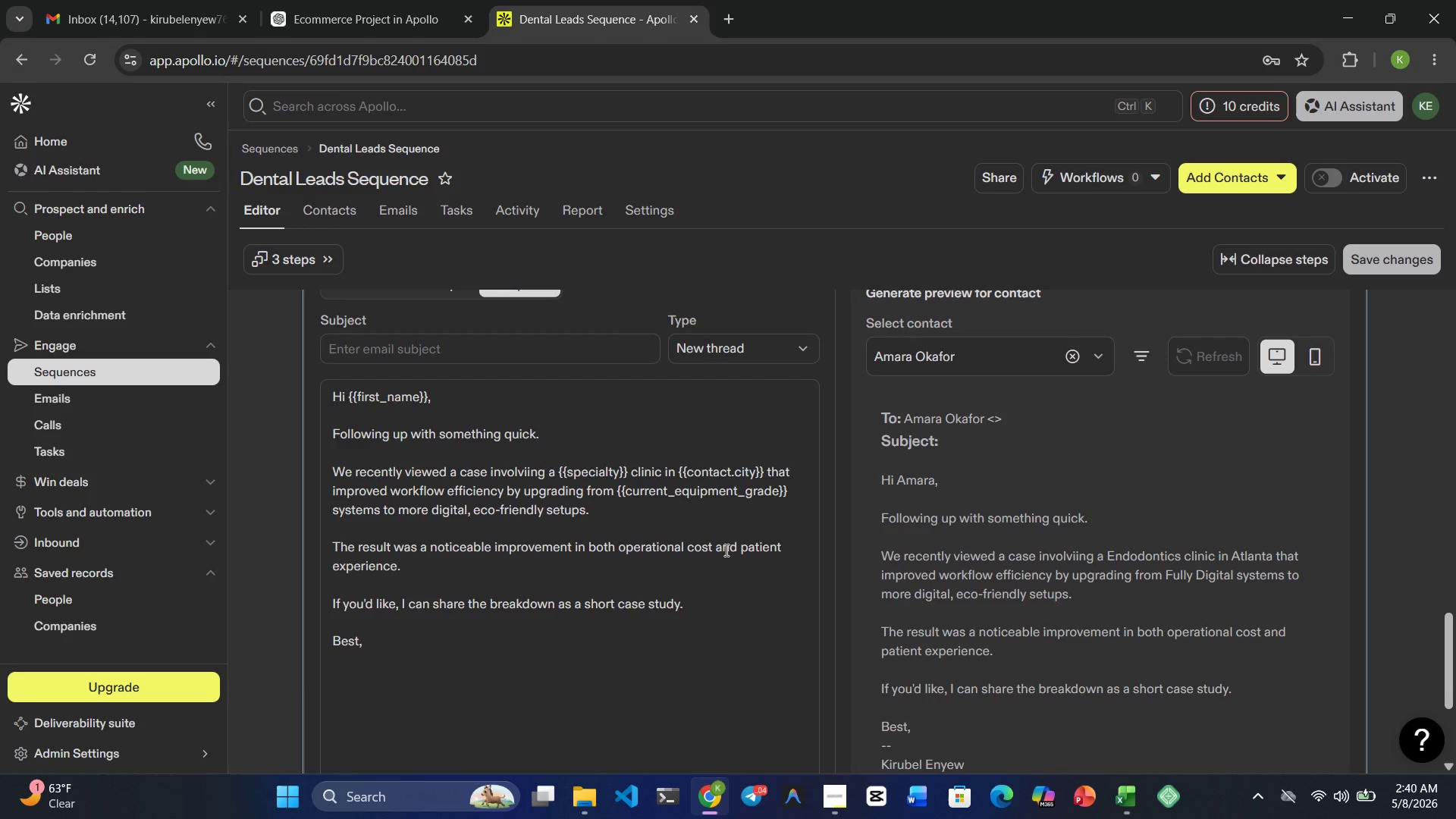 
wait(54.58)
 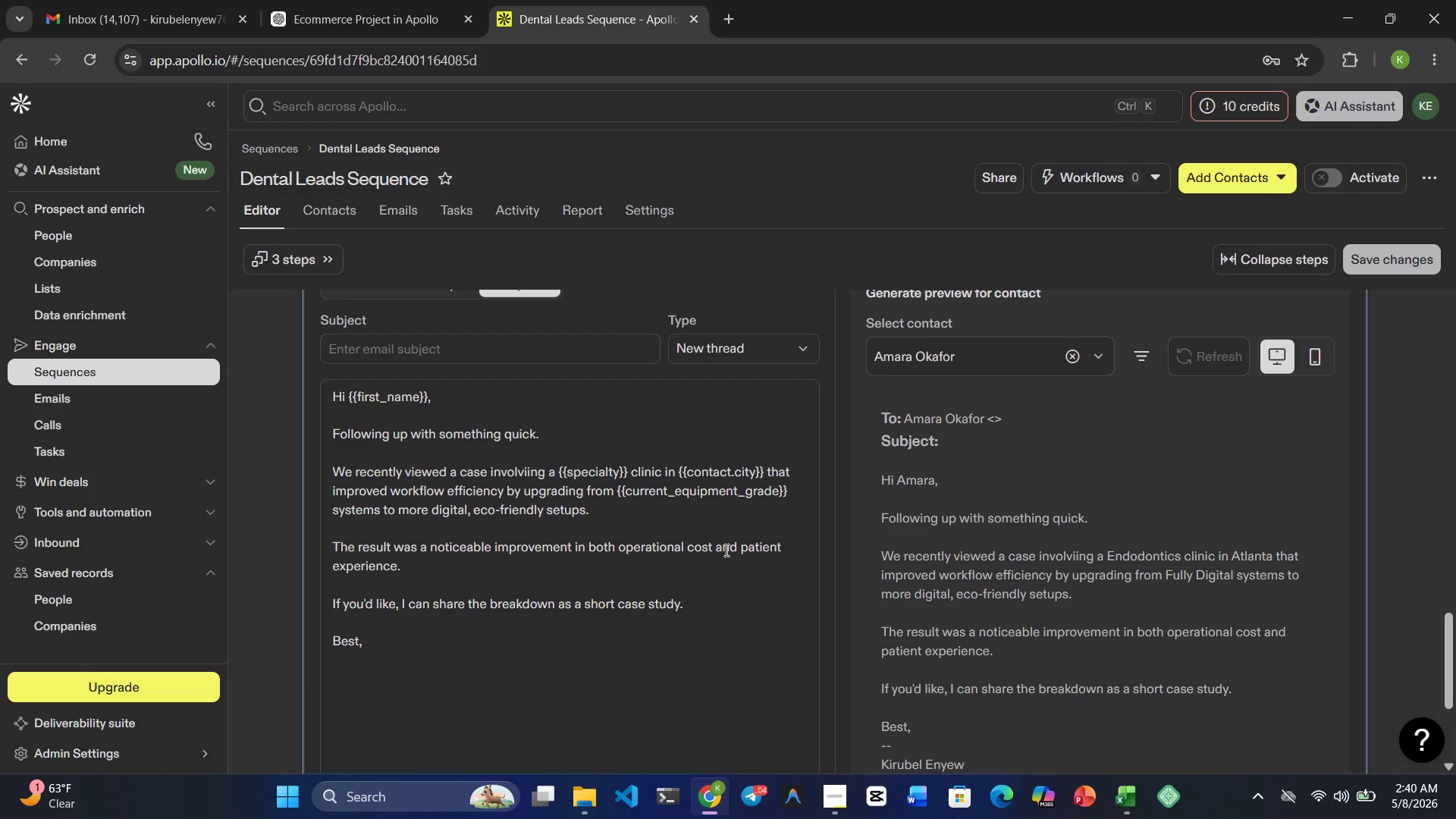 
mouse_move([983, 512])
 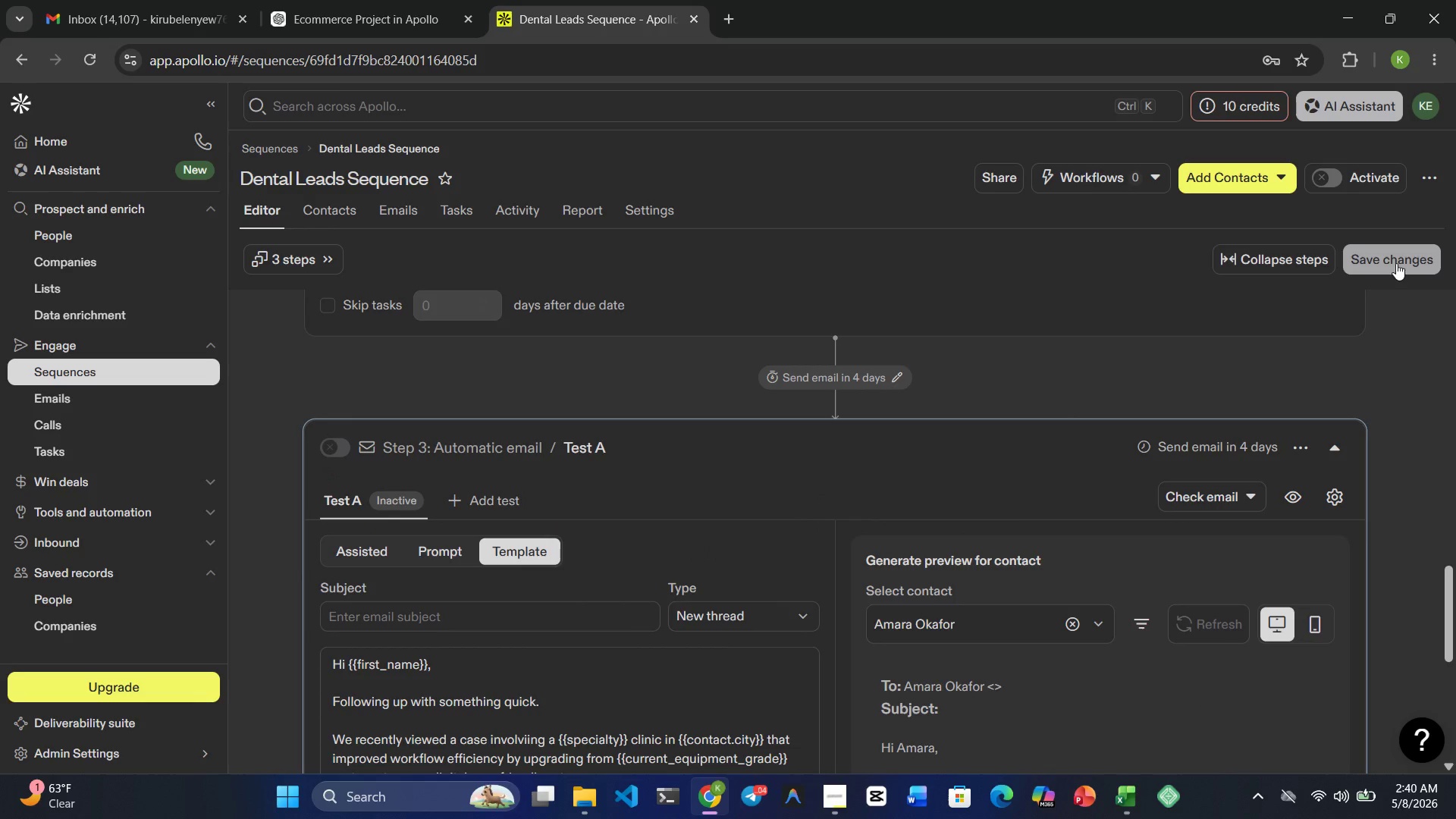 
left_click([1401, 262])
 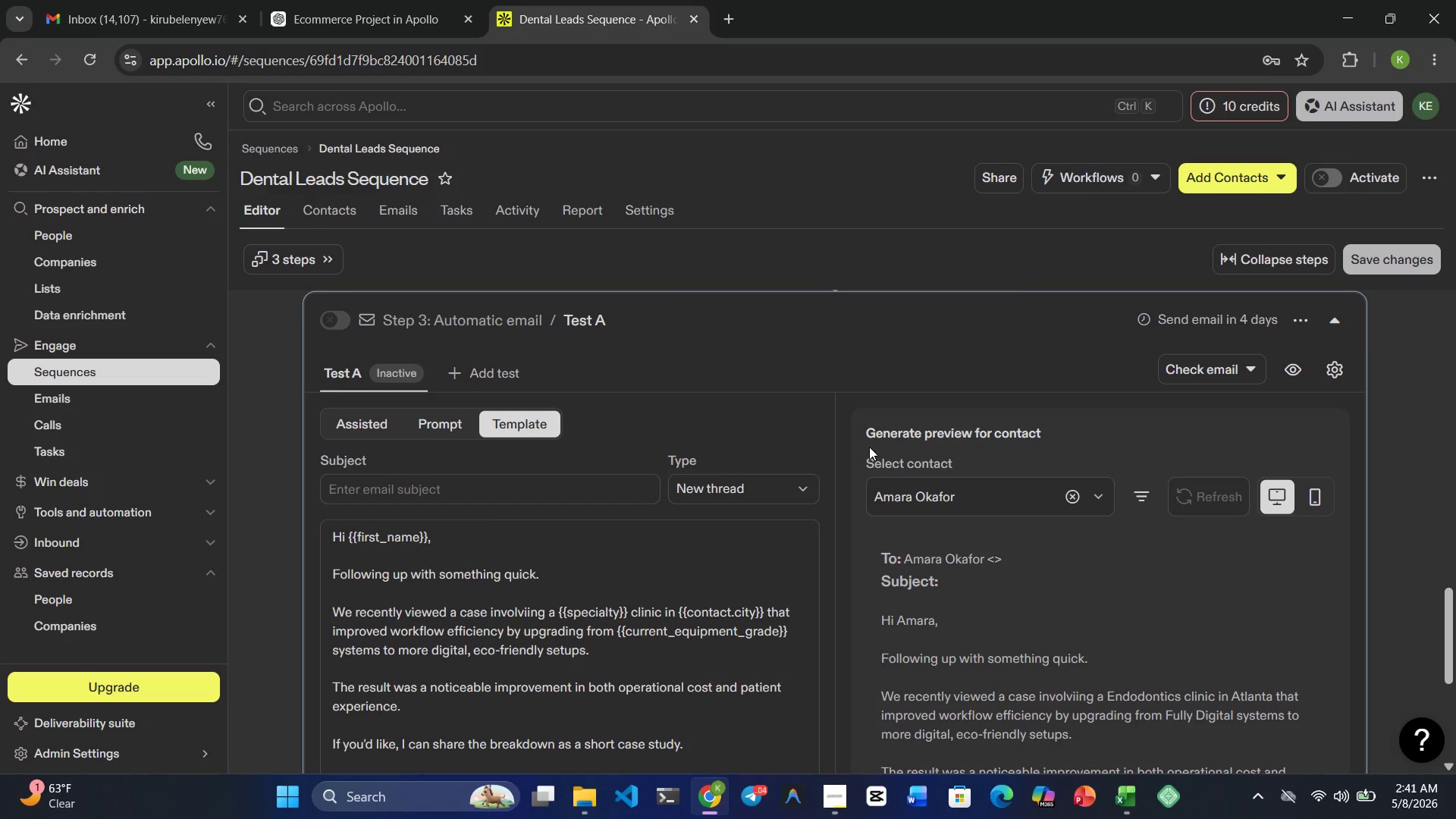 
wait(64.66)
 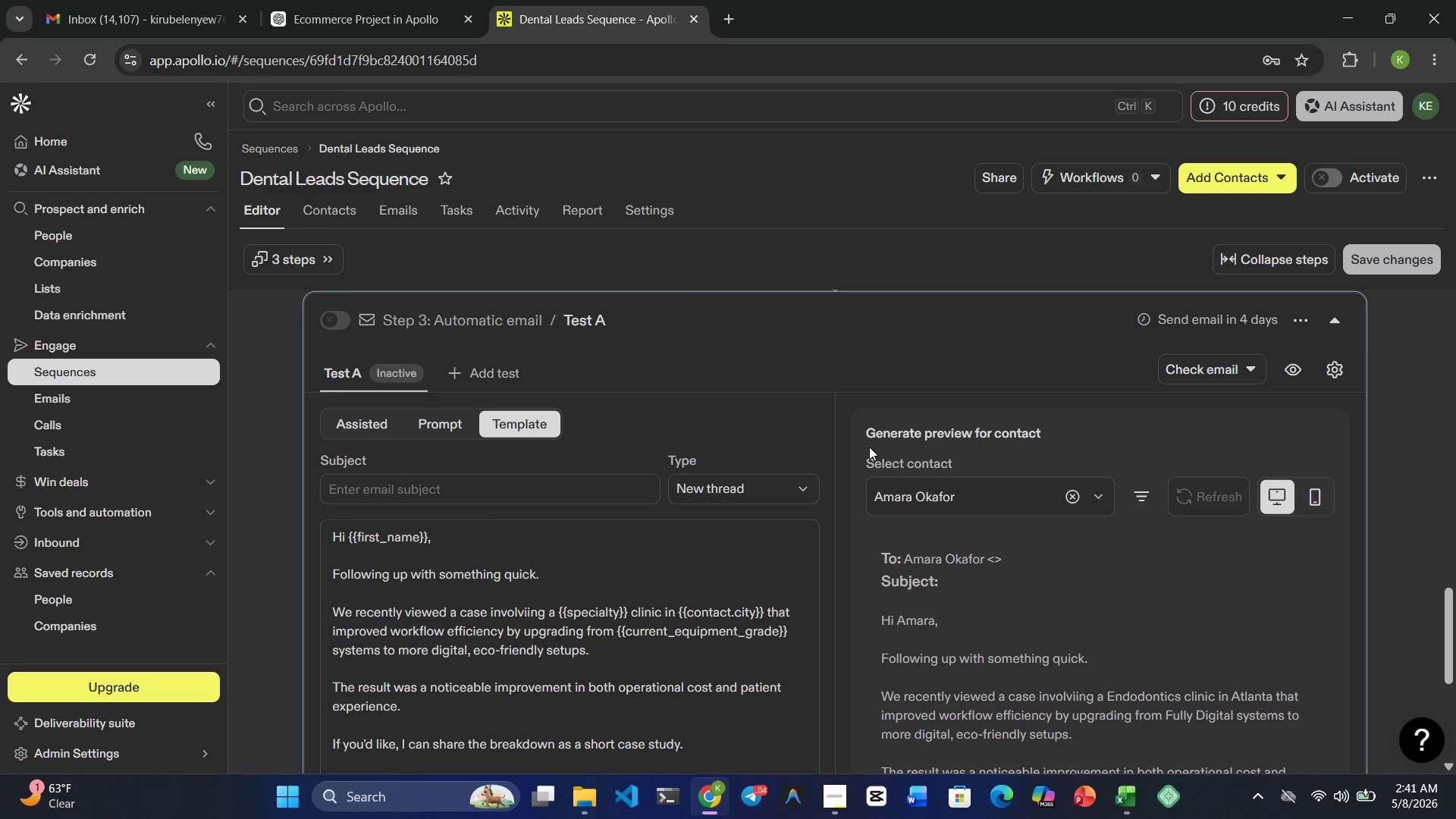 
mouse_move([890, 491])
 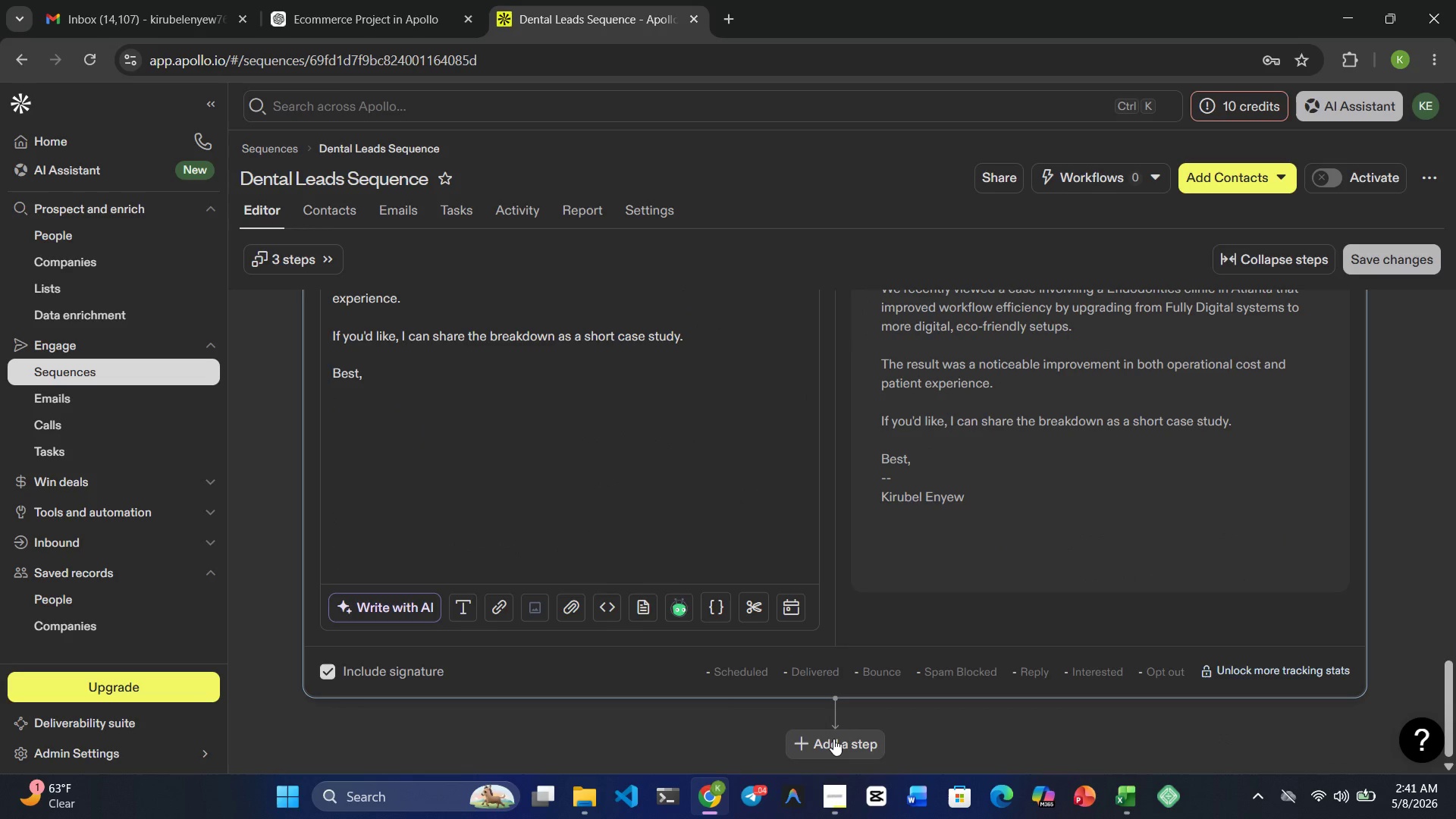 
left_click([833, 739])
 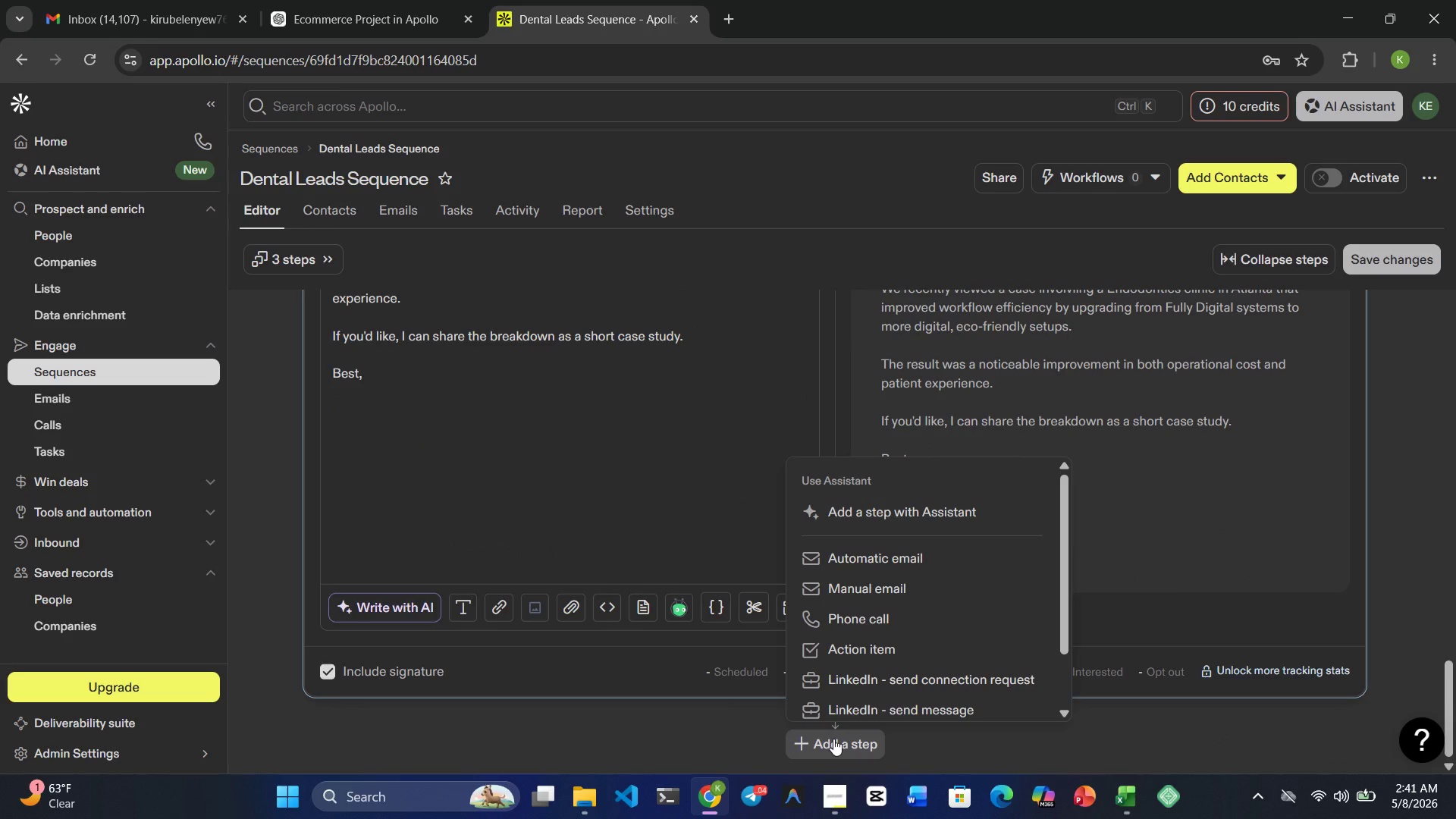 
wait(6.2)
 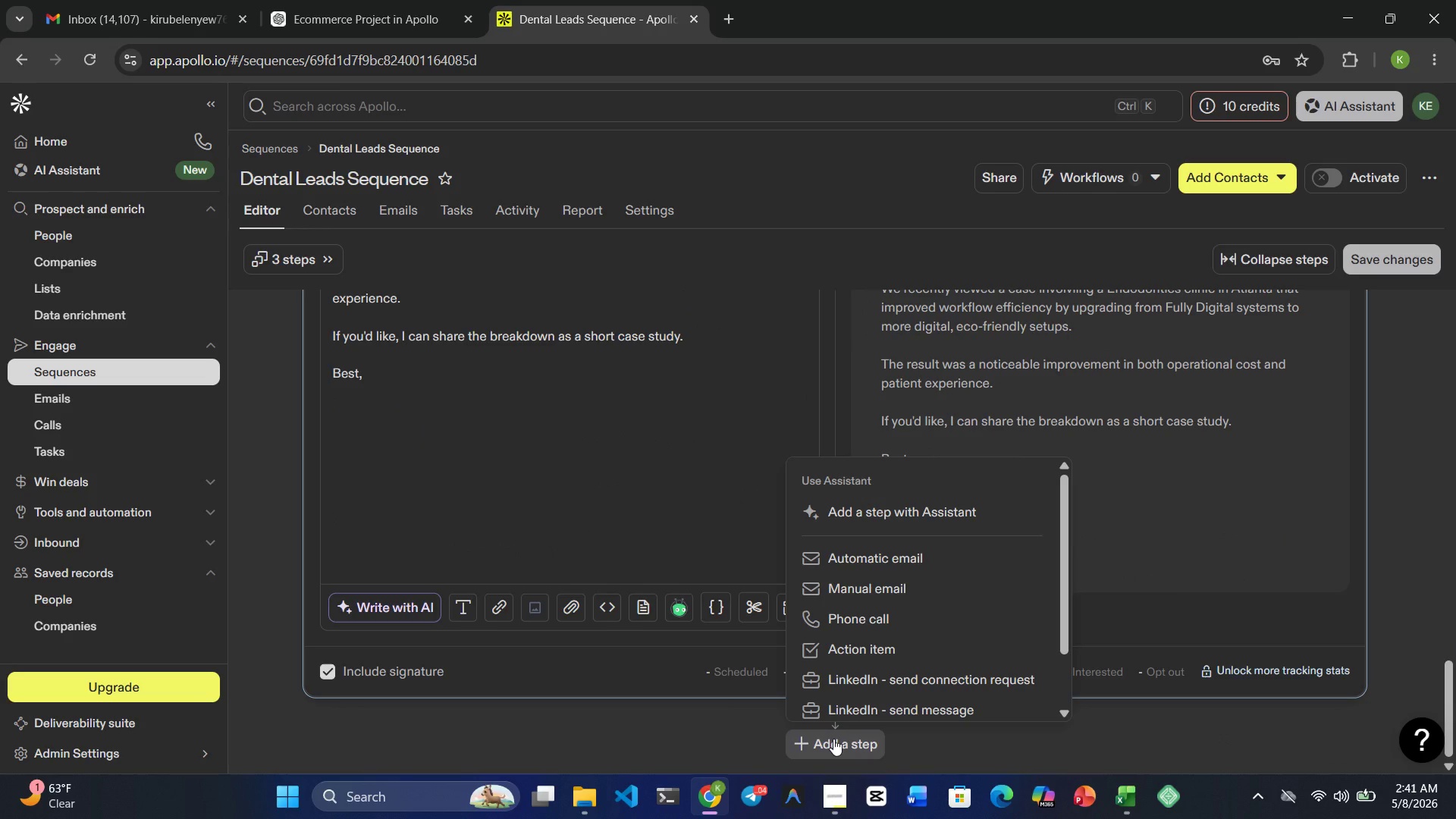 
left_click([759, 441])
 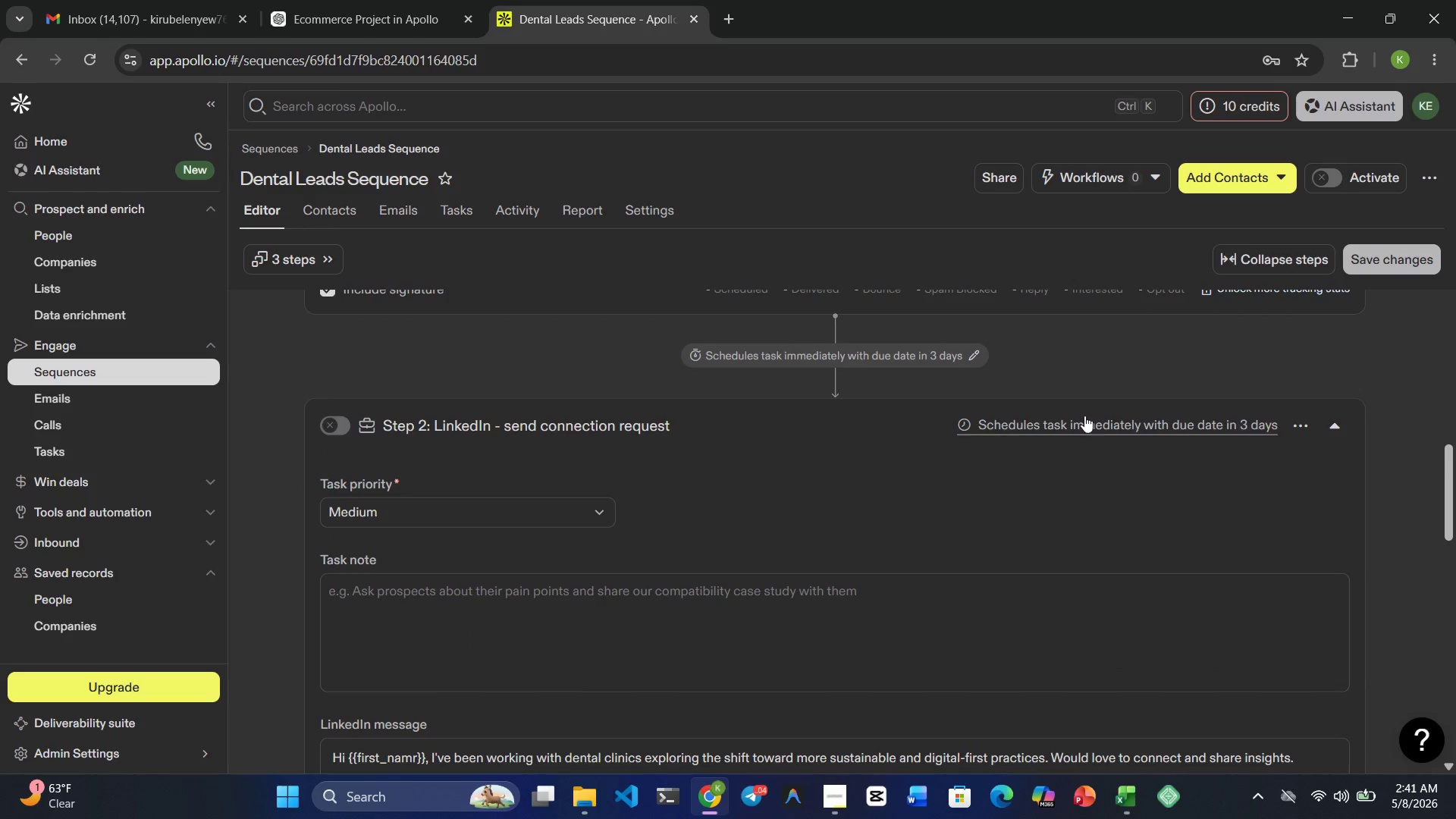 
left_click([1109, 416])
 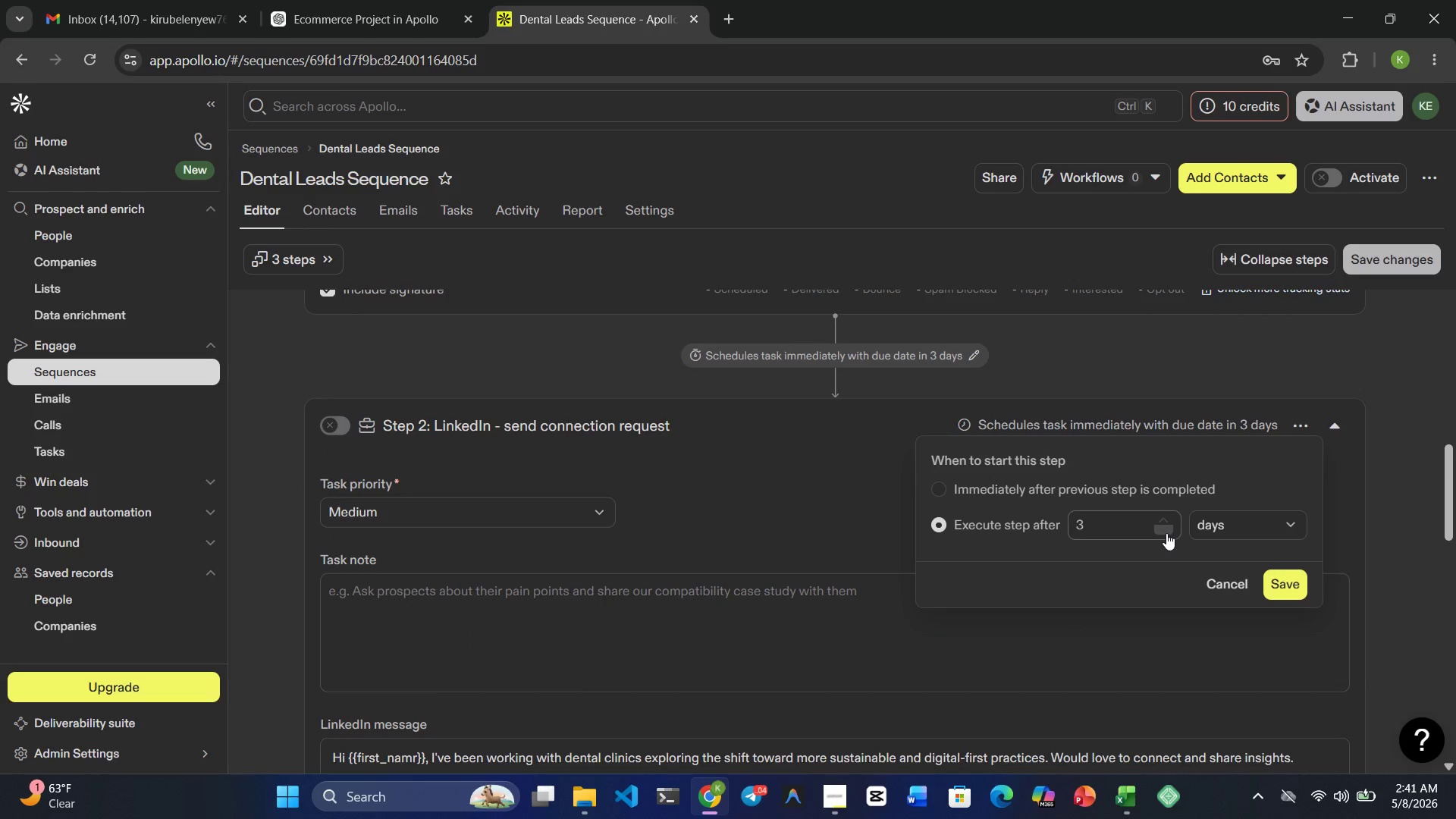 
left_click([1166, 533])
 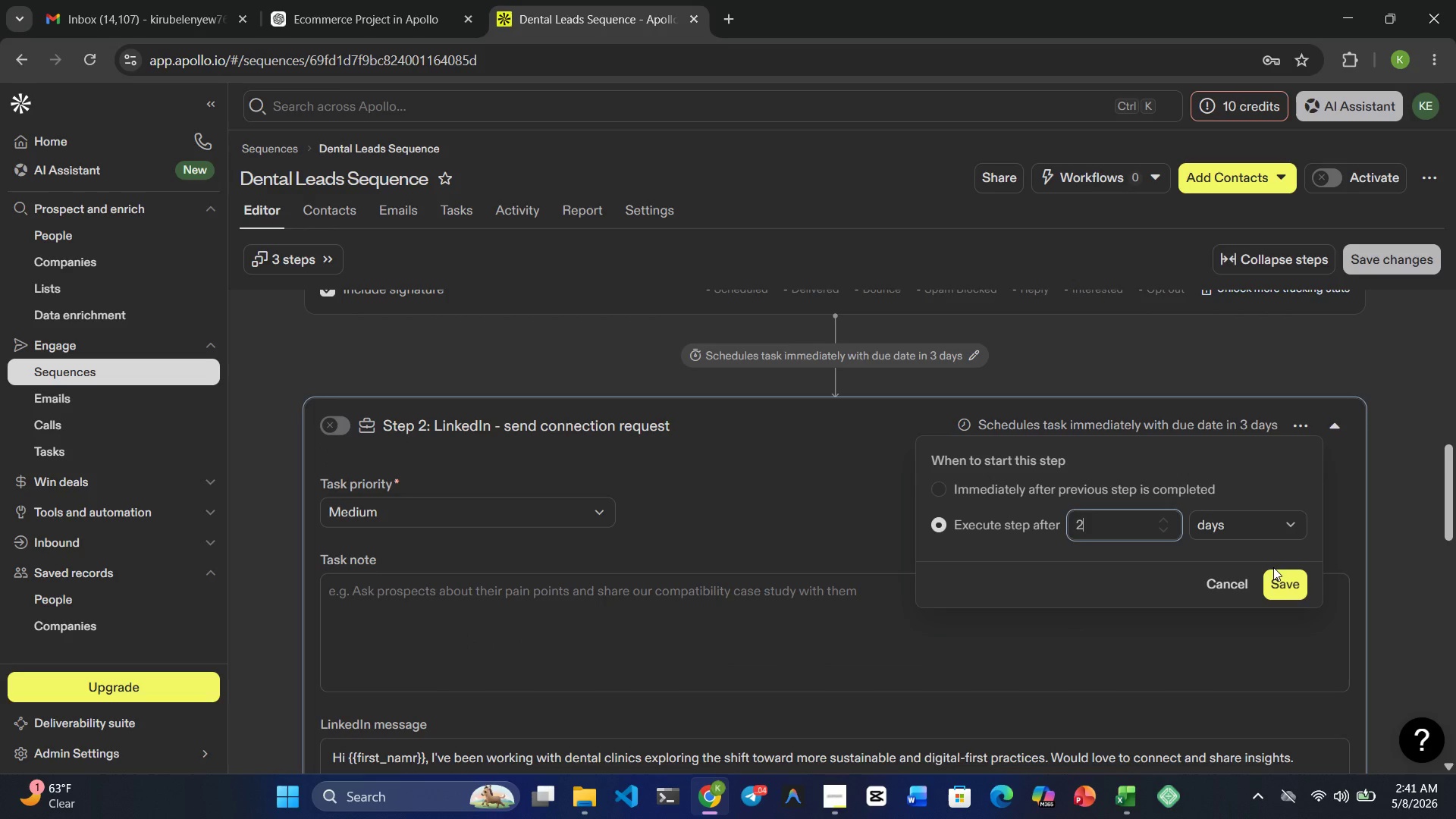 
left_click([1283, 581])
 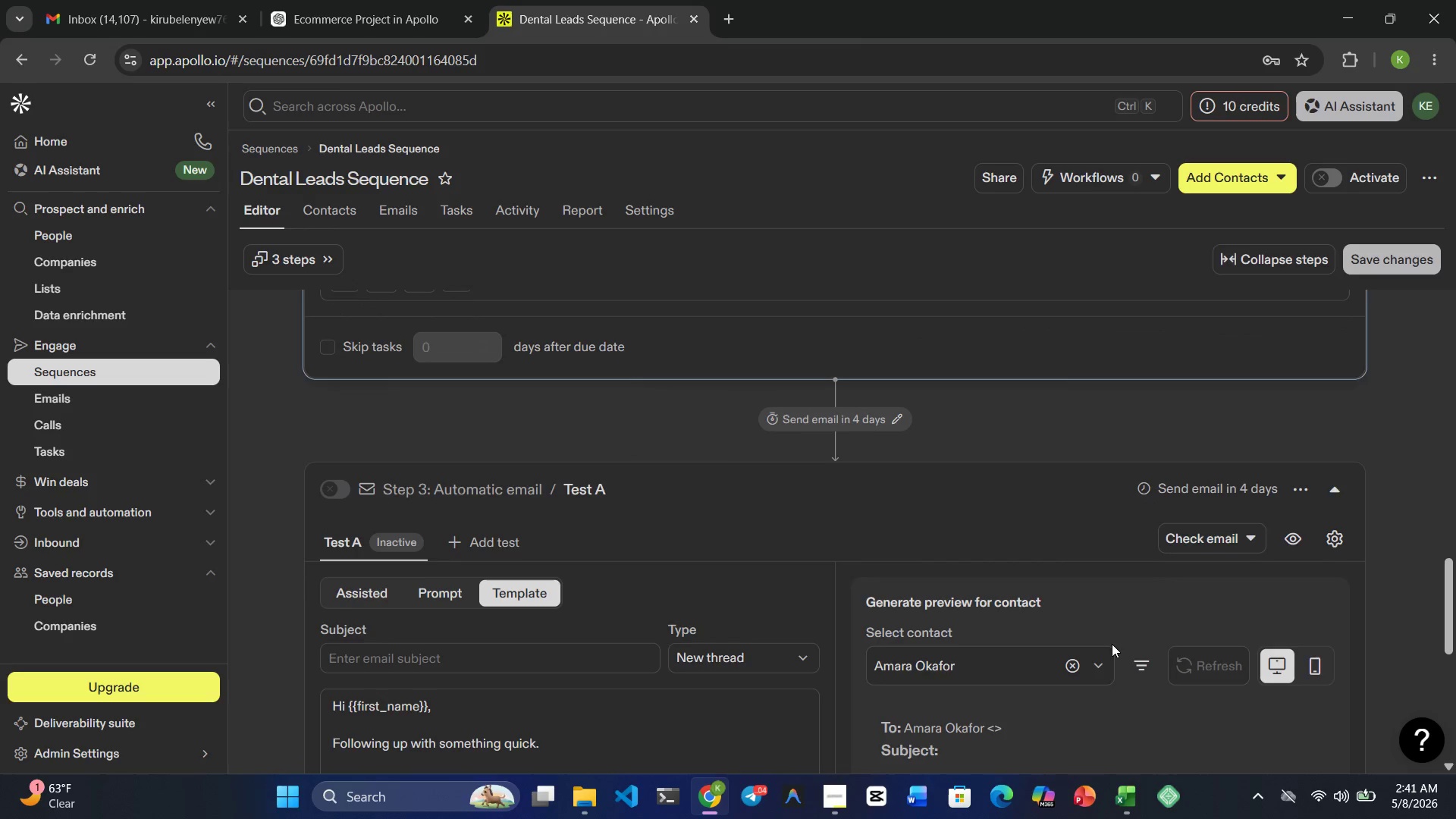 
left_click([1241, 485])
 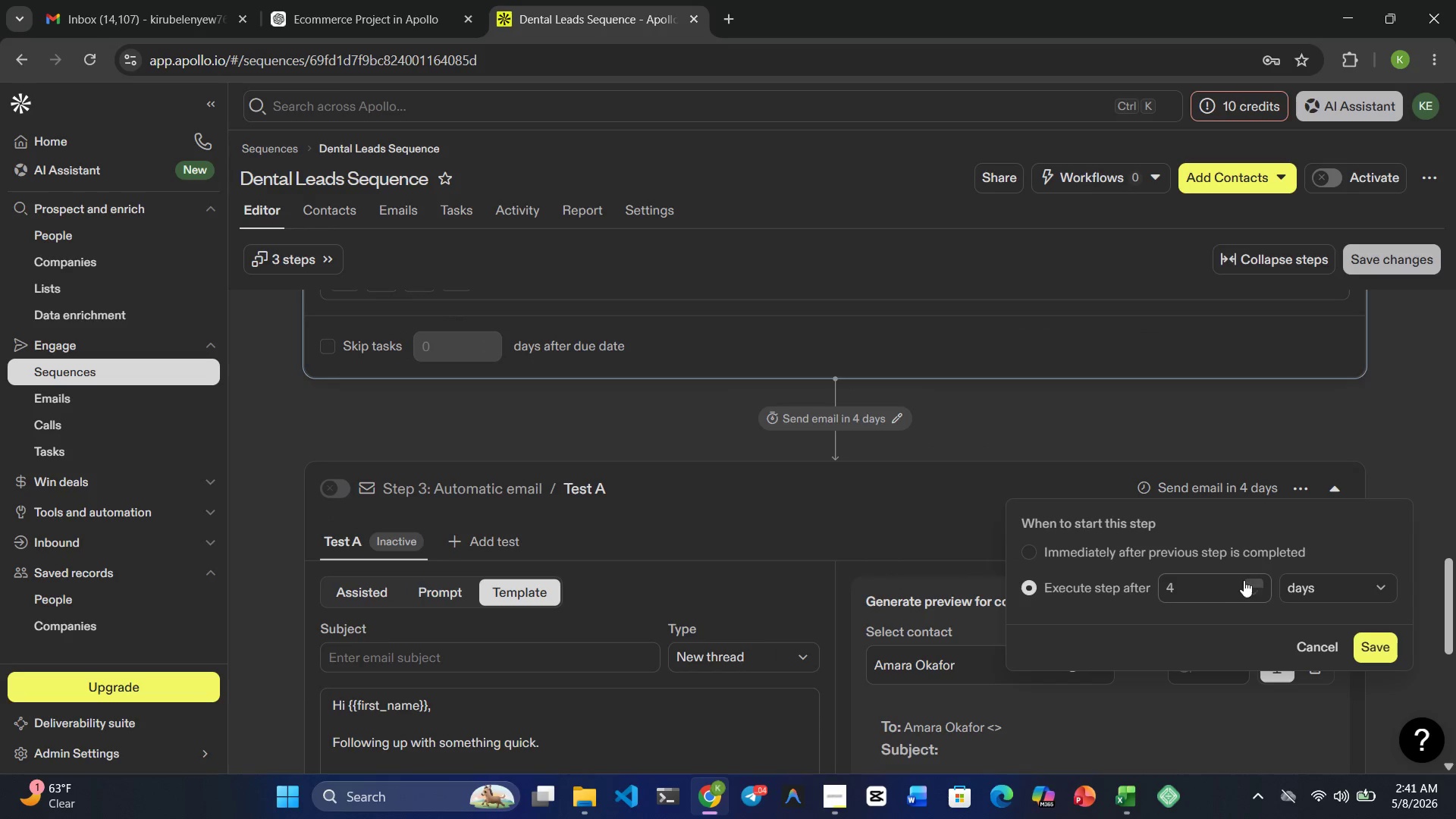 
left_click([1248, 580])
 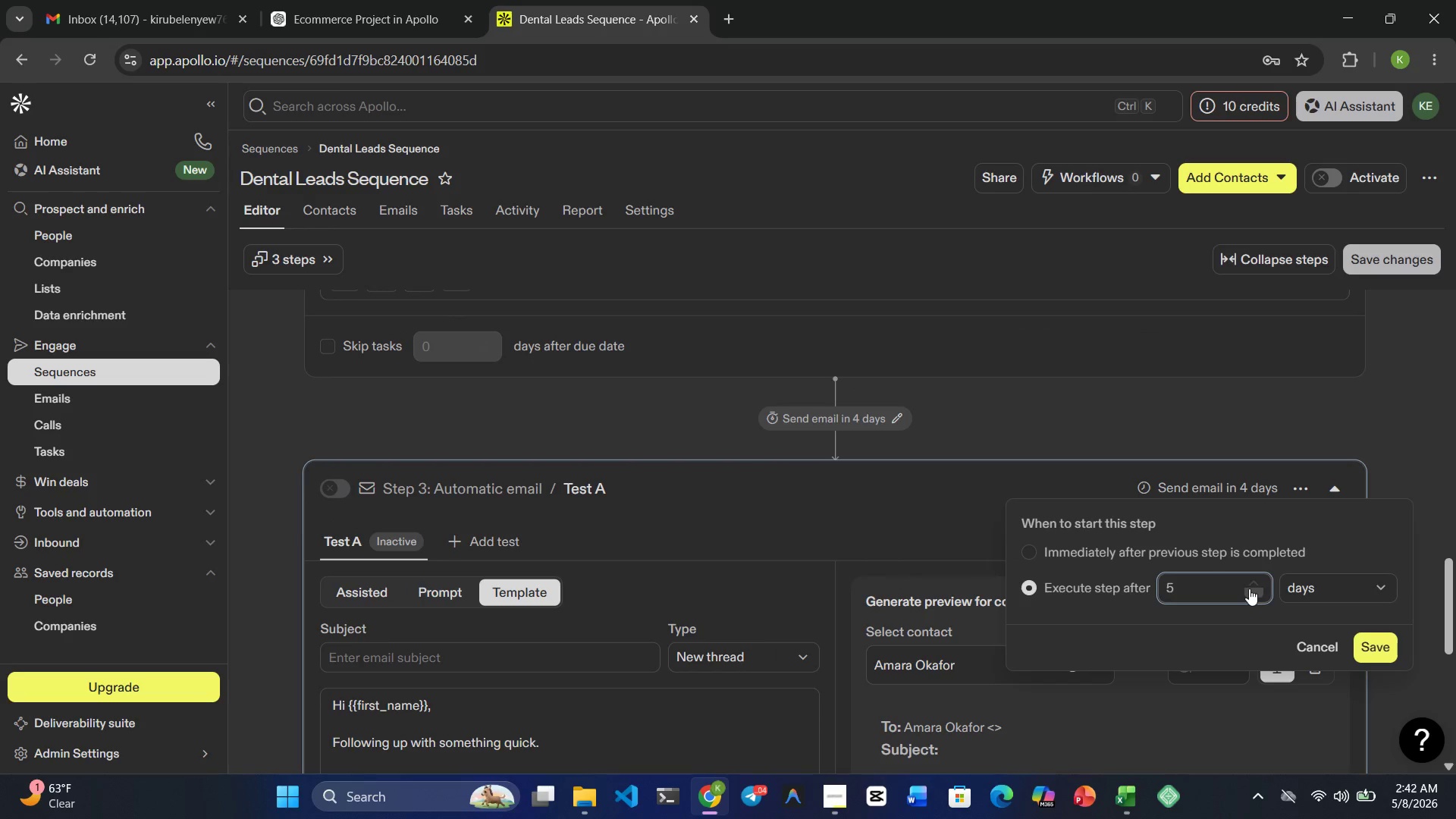 
double_click([1249, 588])
 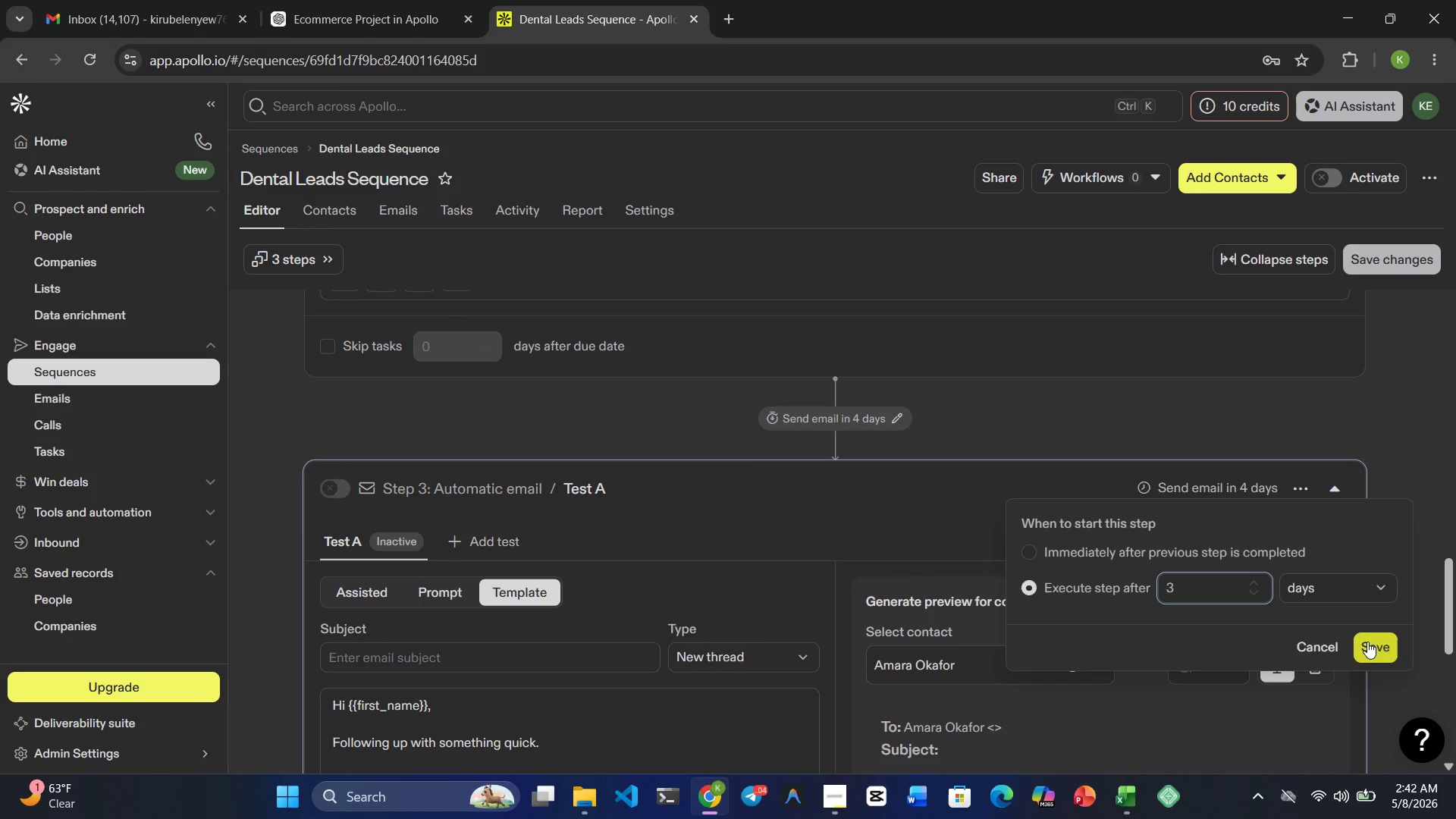 
left_click([1368, 642])
 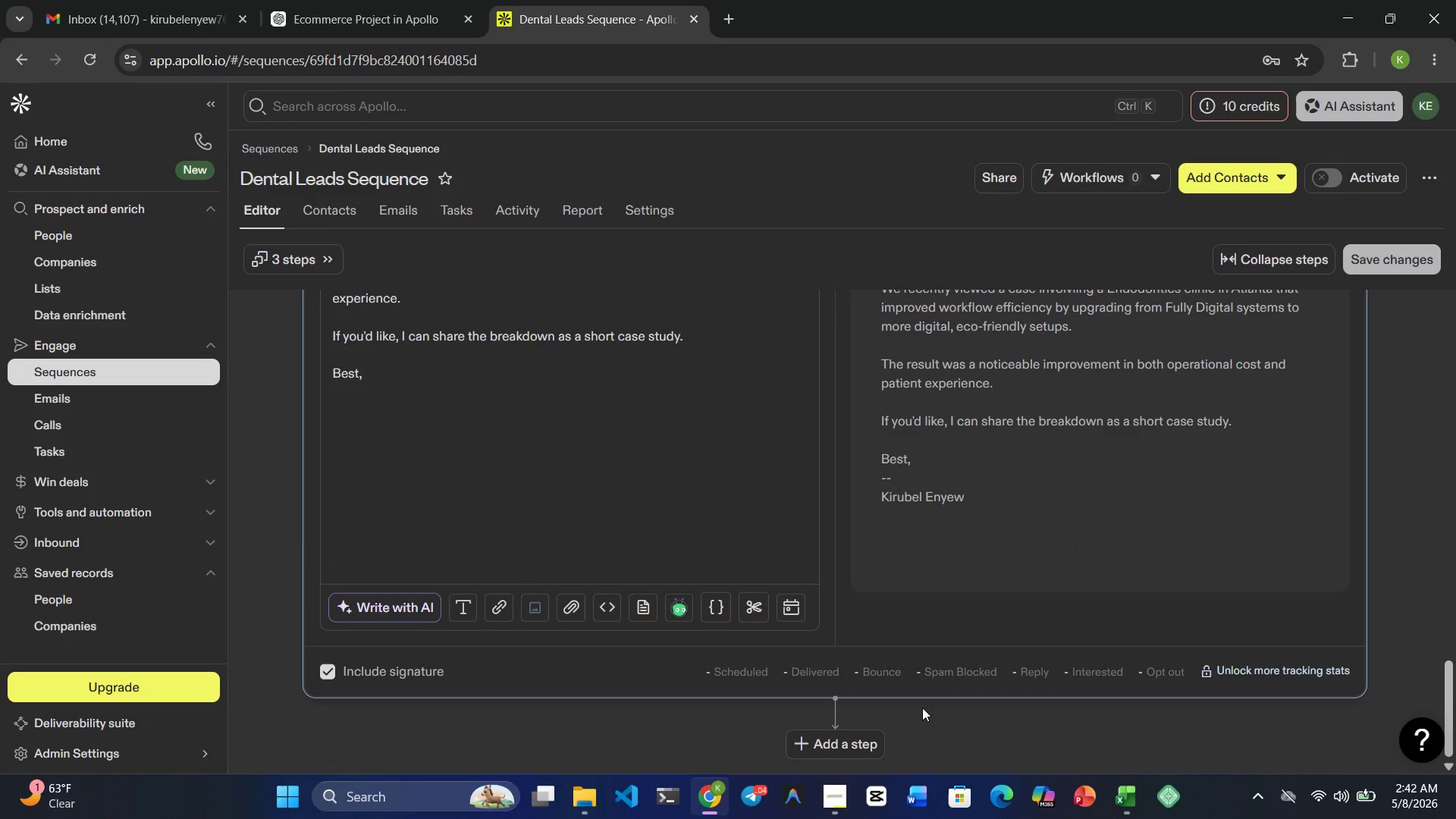 
left_click([825, 752])
 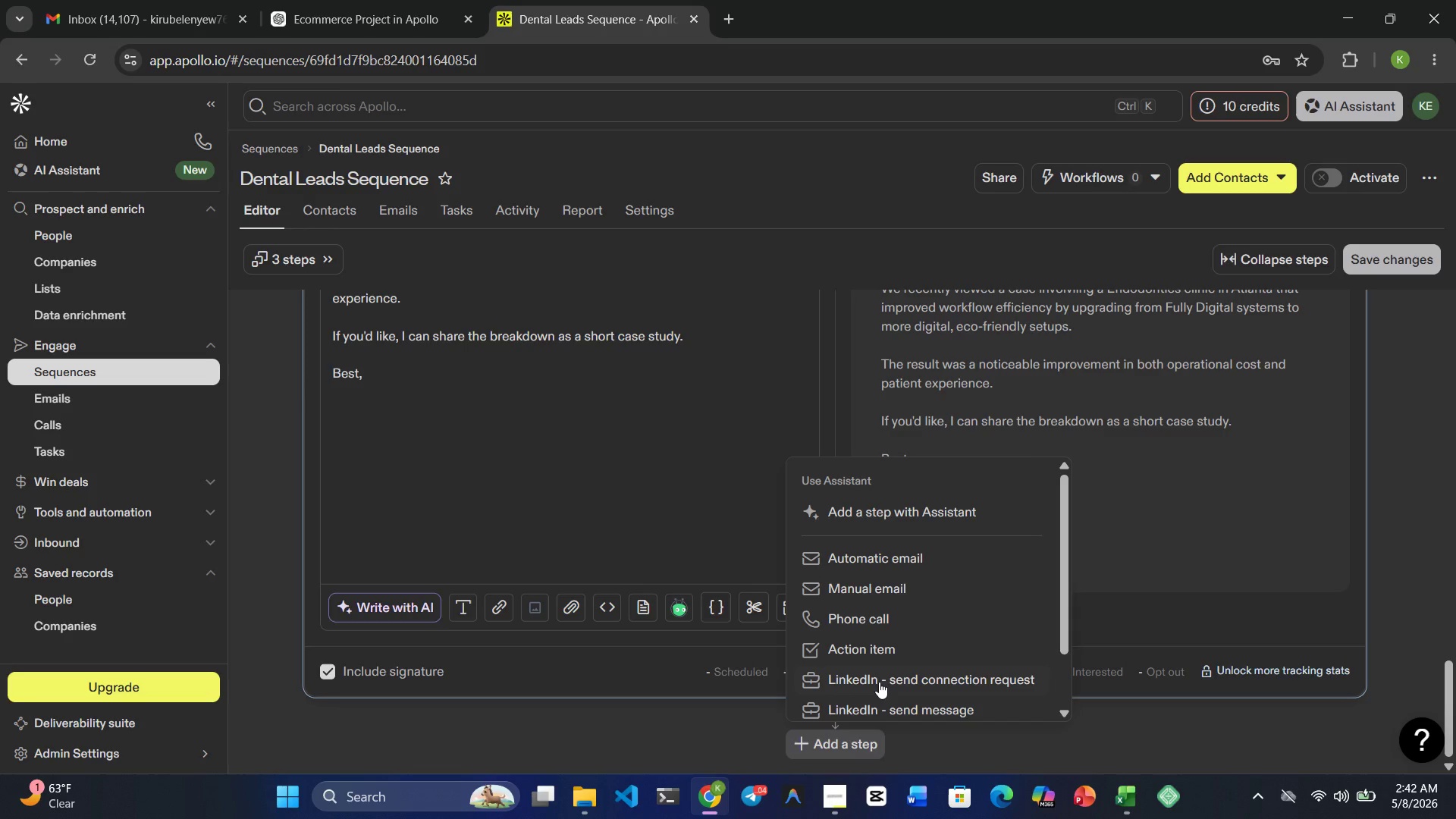 
wait(5.53)
 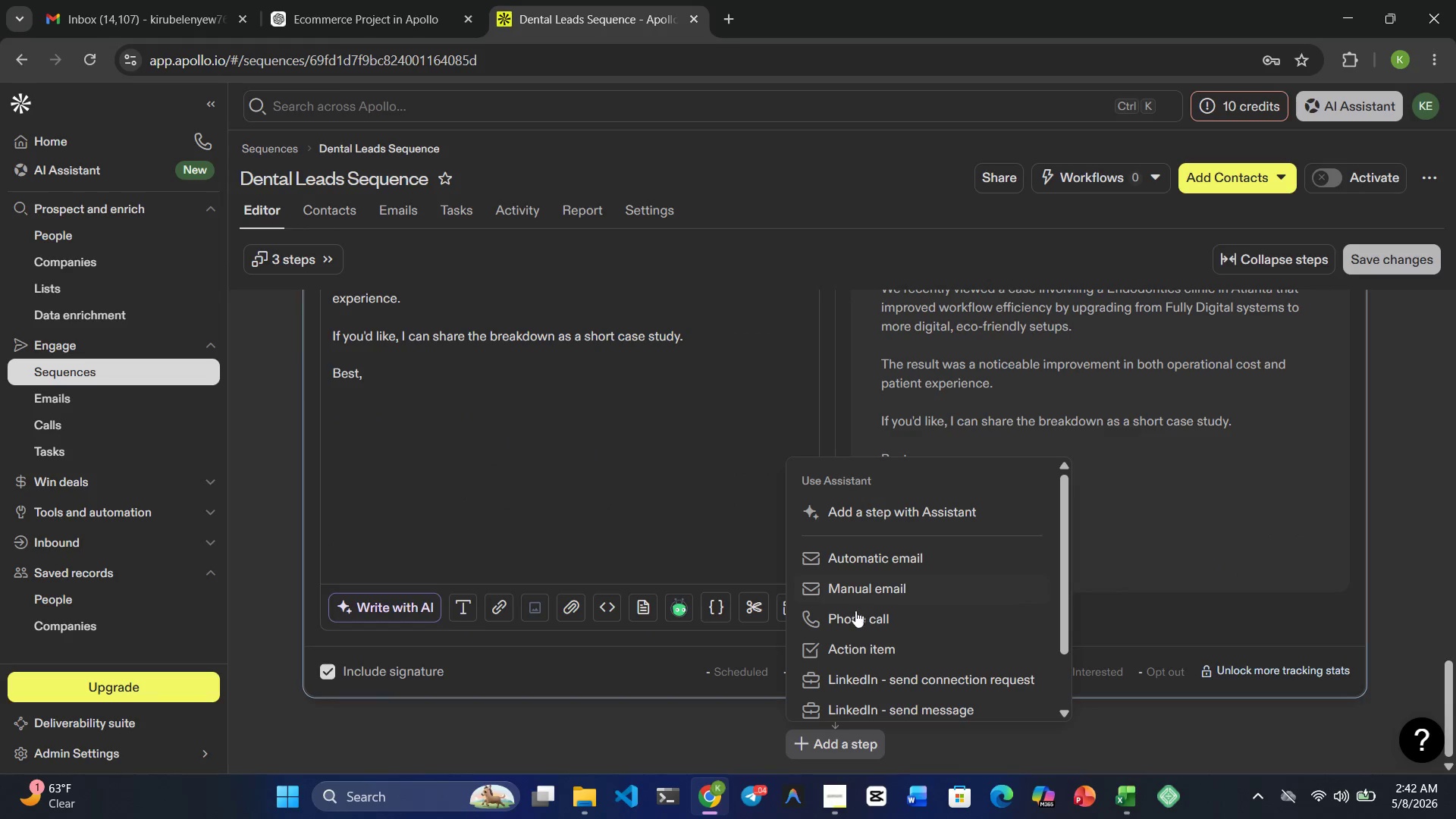 
left_click([890, 677])
 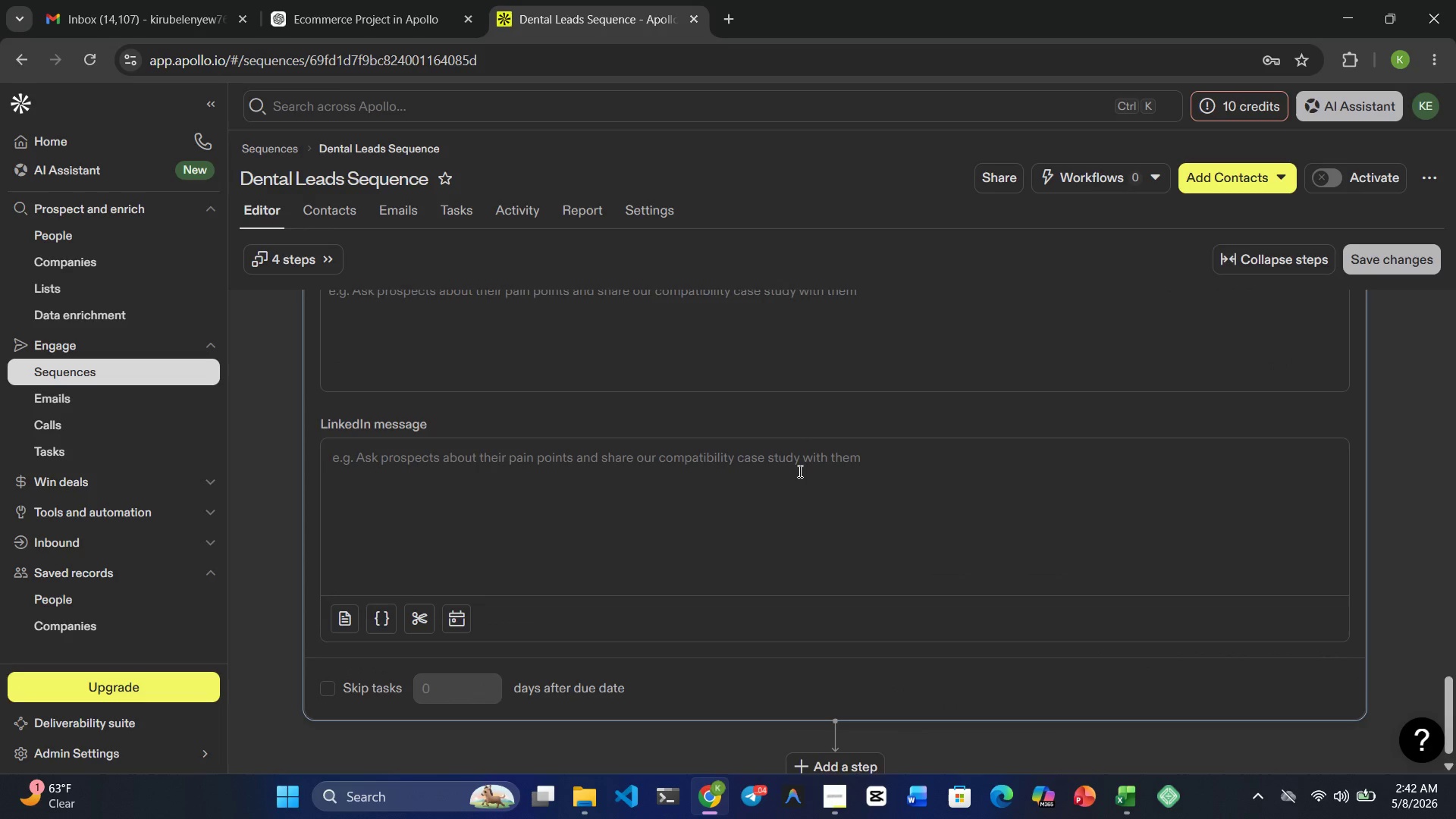 
left_click([799, 471])
 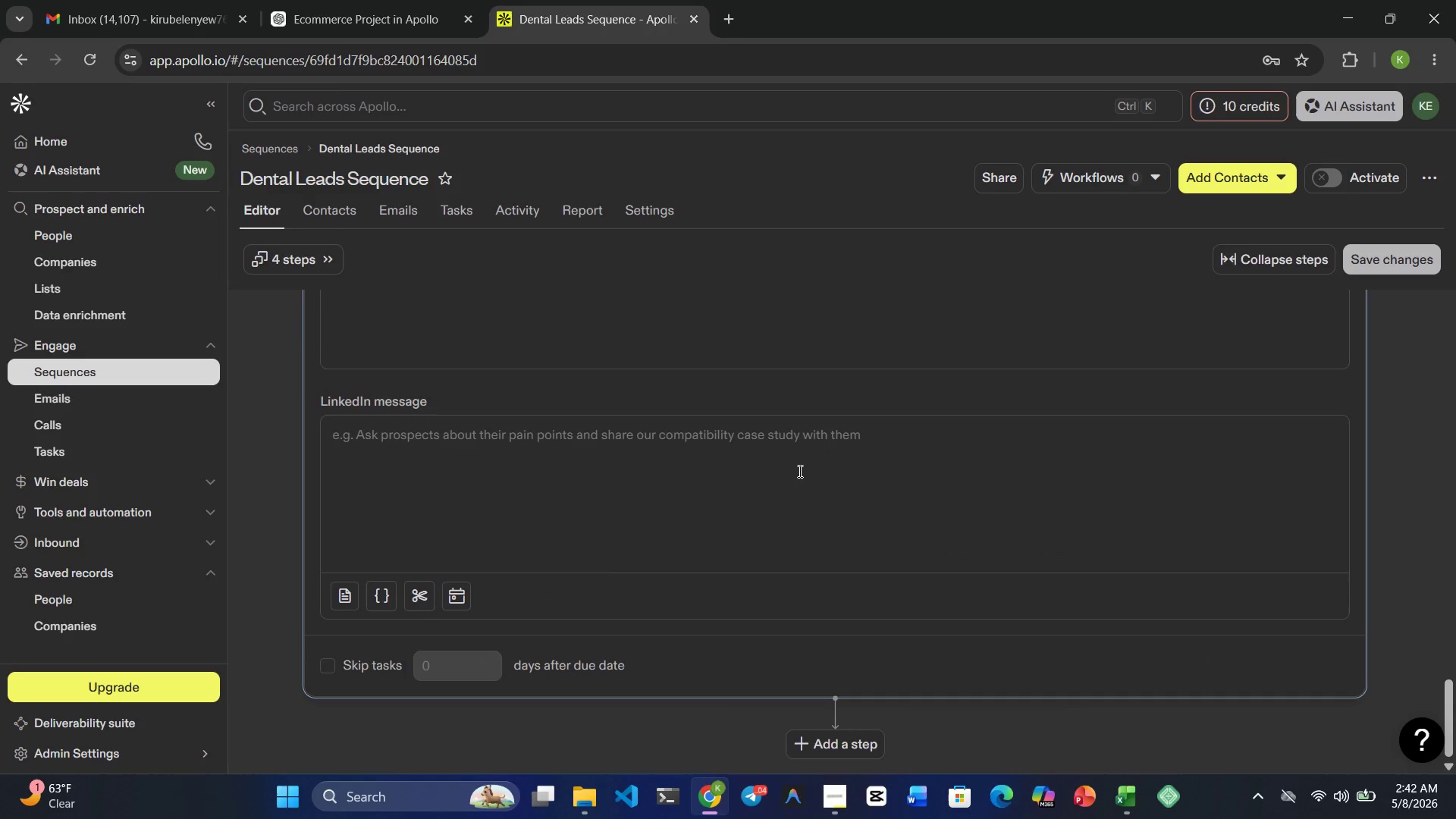 
type(Hi ]])
 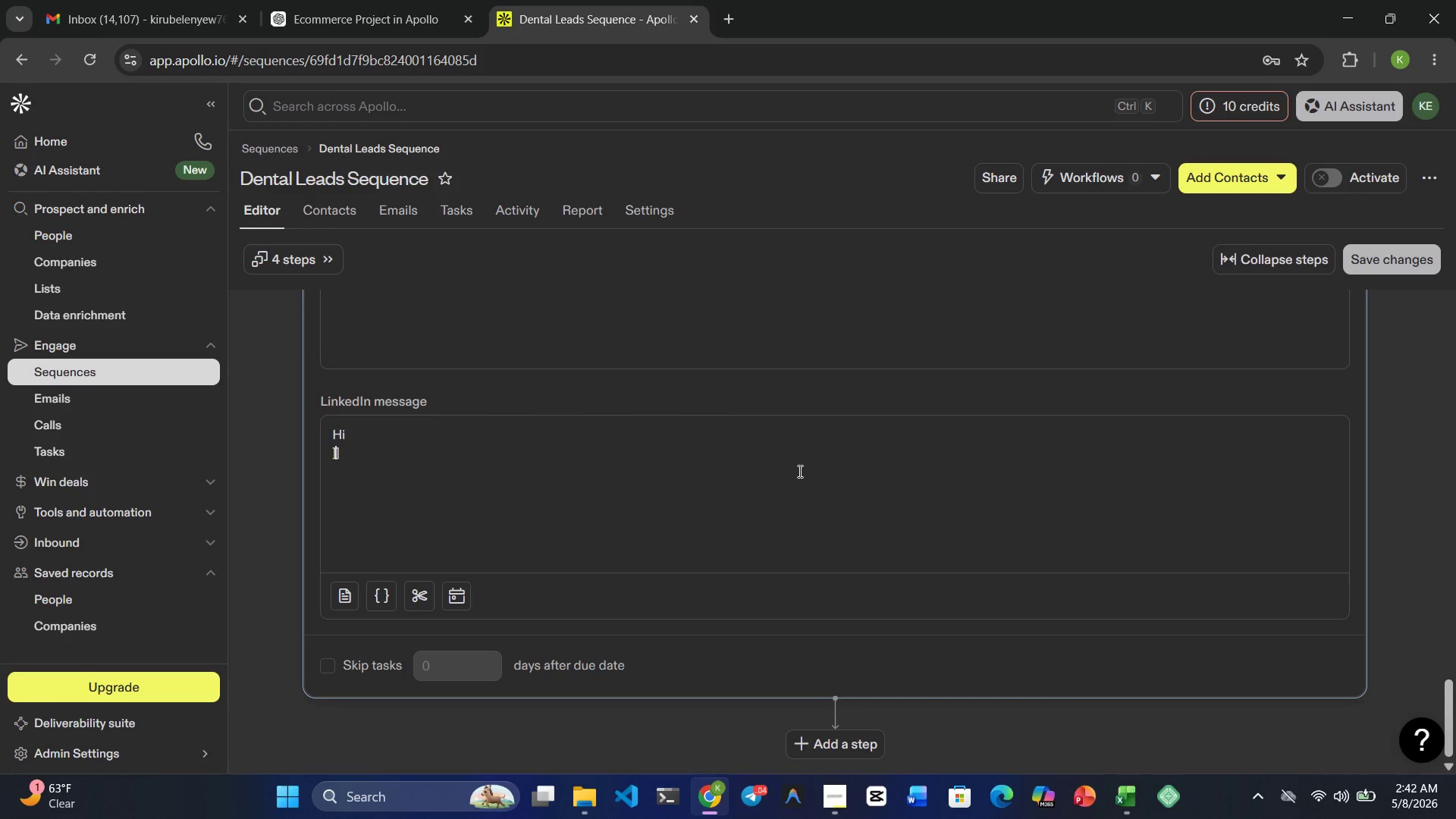 
hold_key(key=Enter, duration=0.41)
 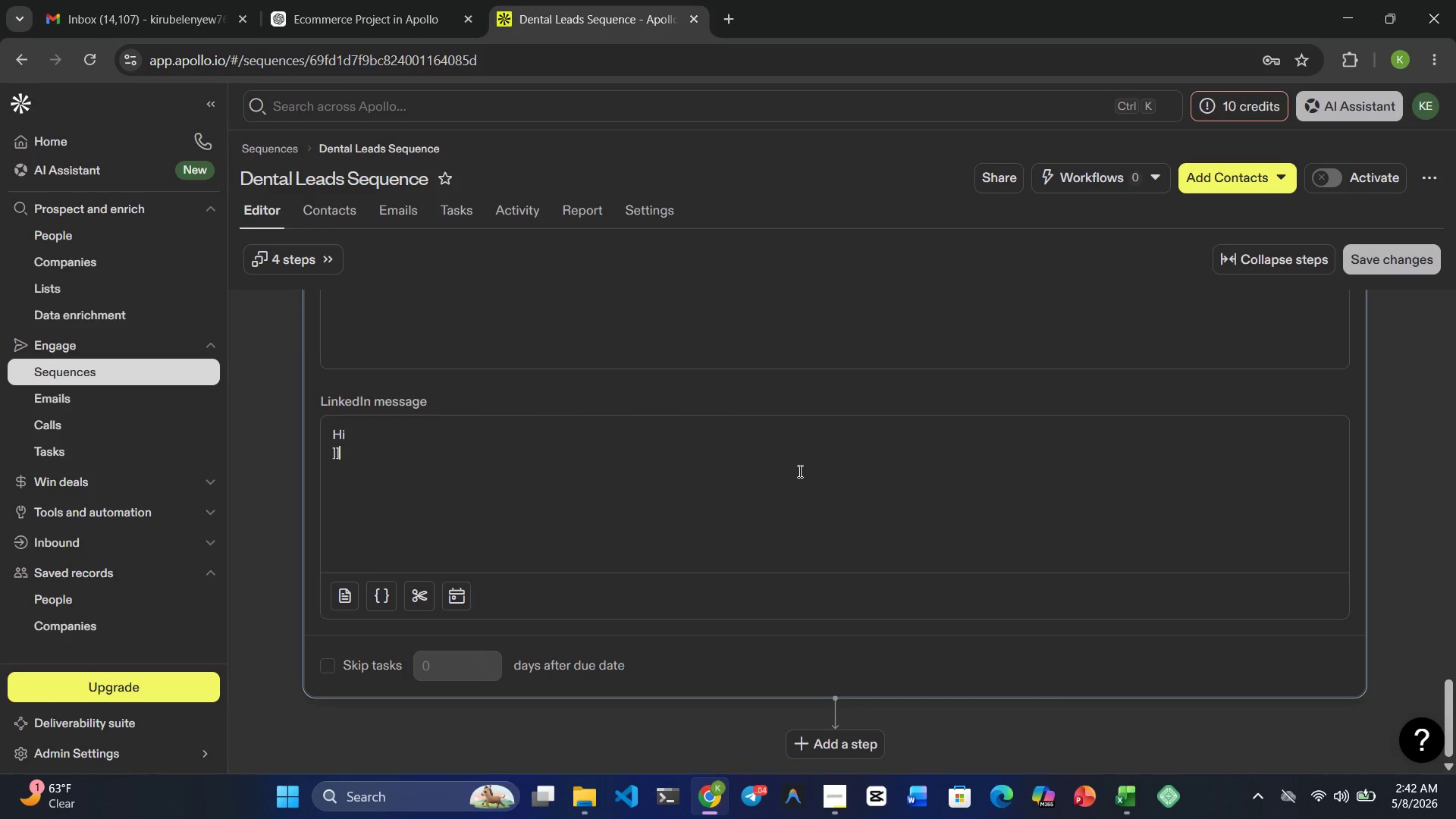 
key(ArrowLeft)
 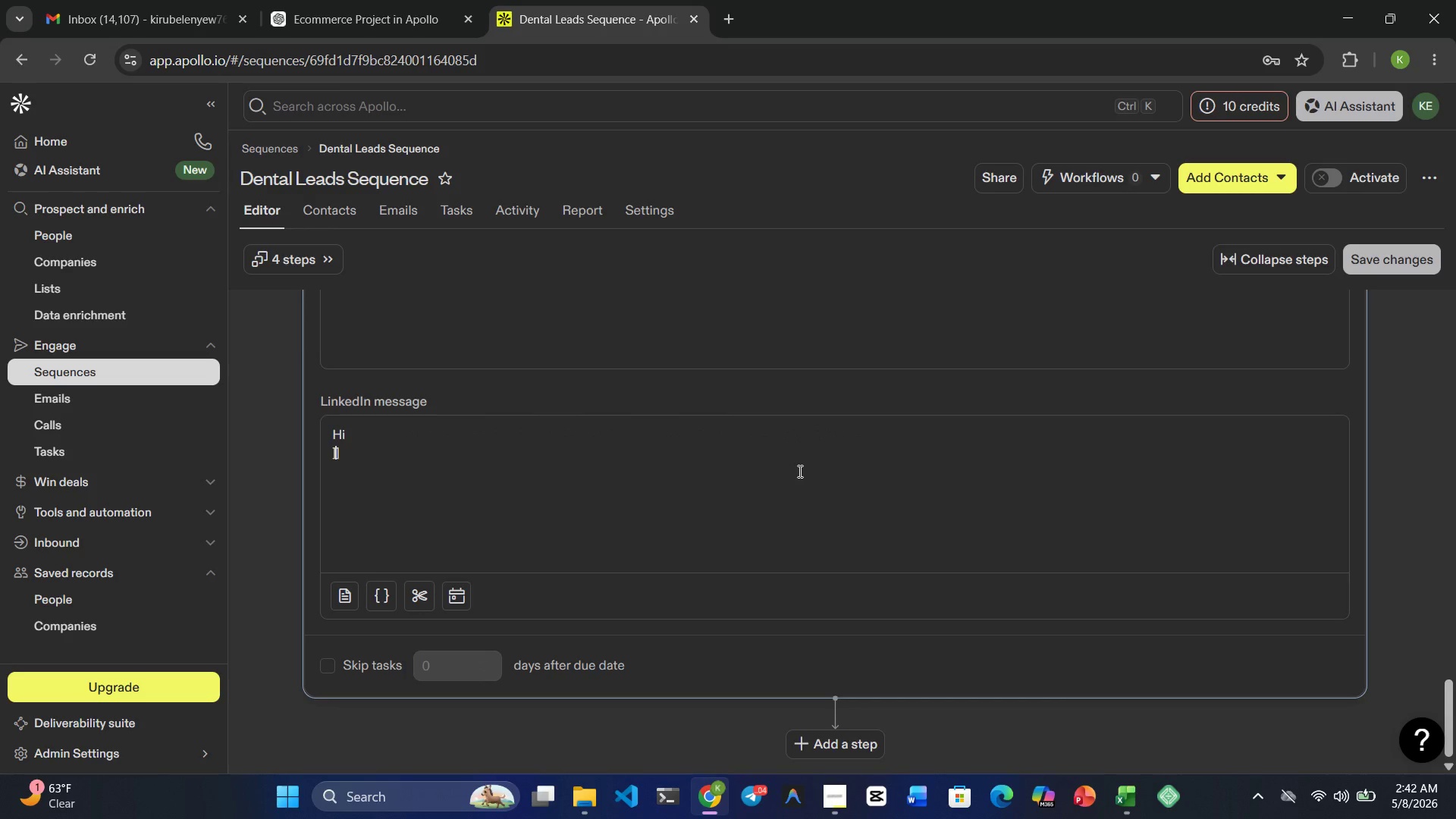 
key(ArrowLeft)
 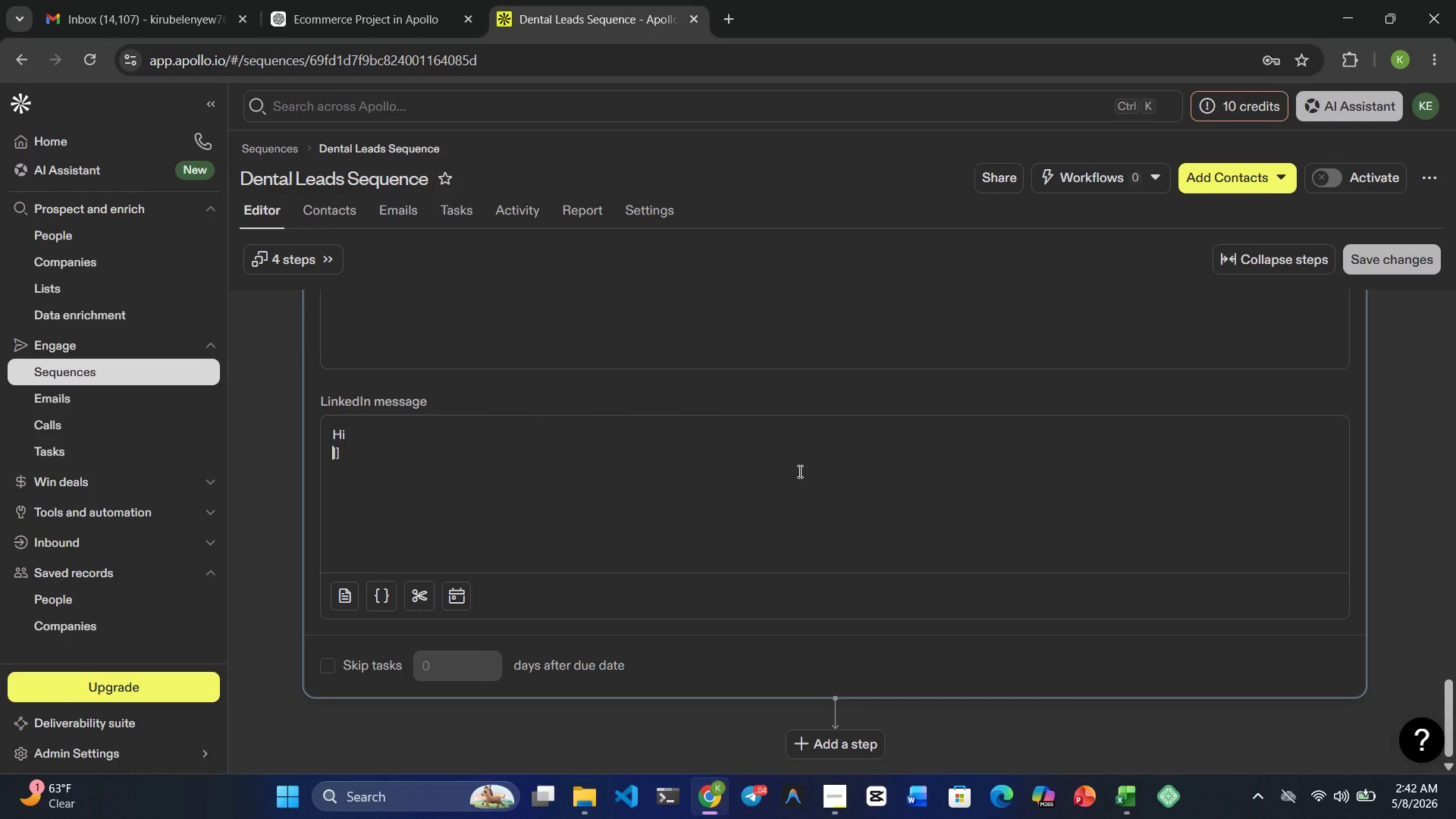 
key(Backspace)
 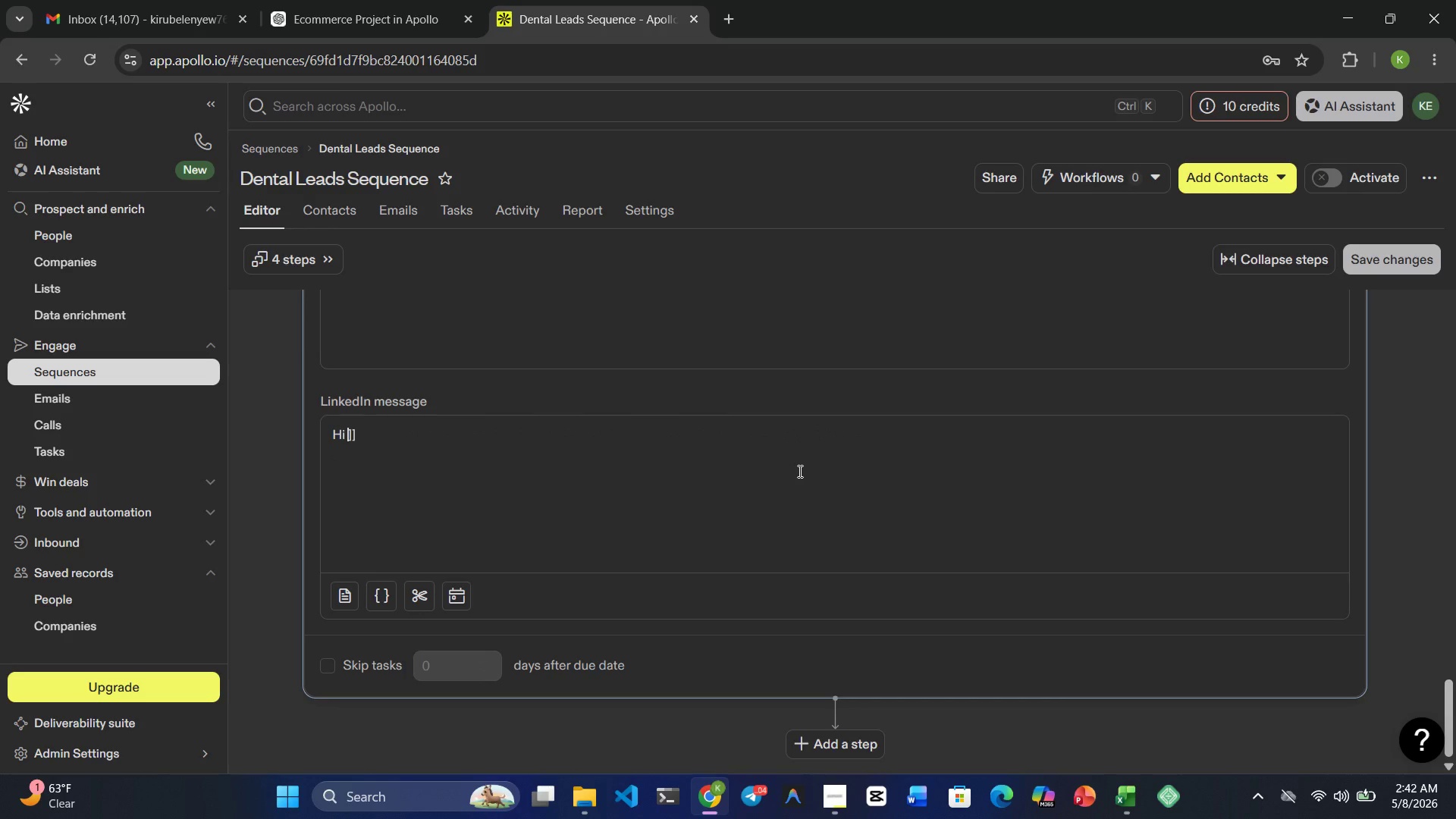 
key(Backspace)
 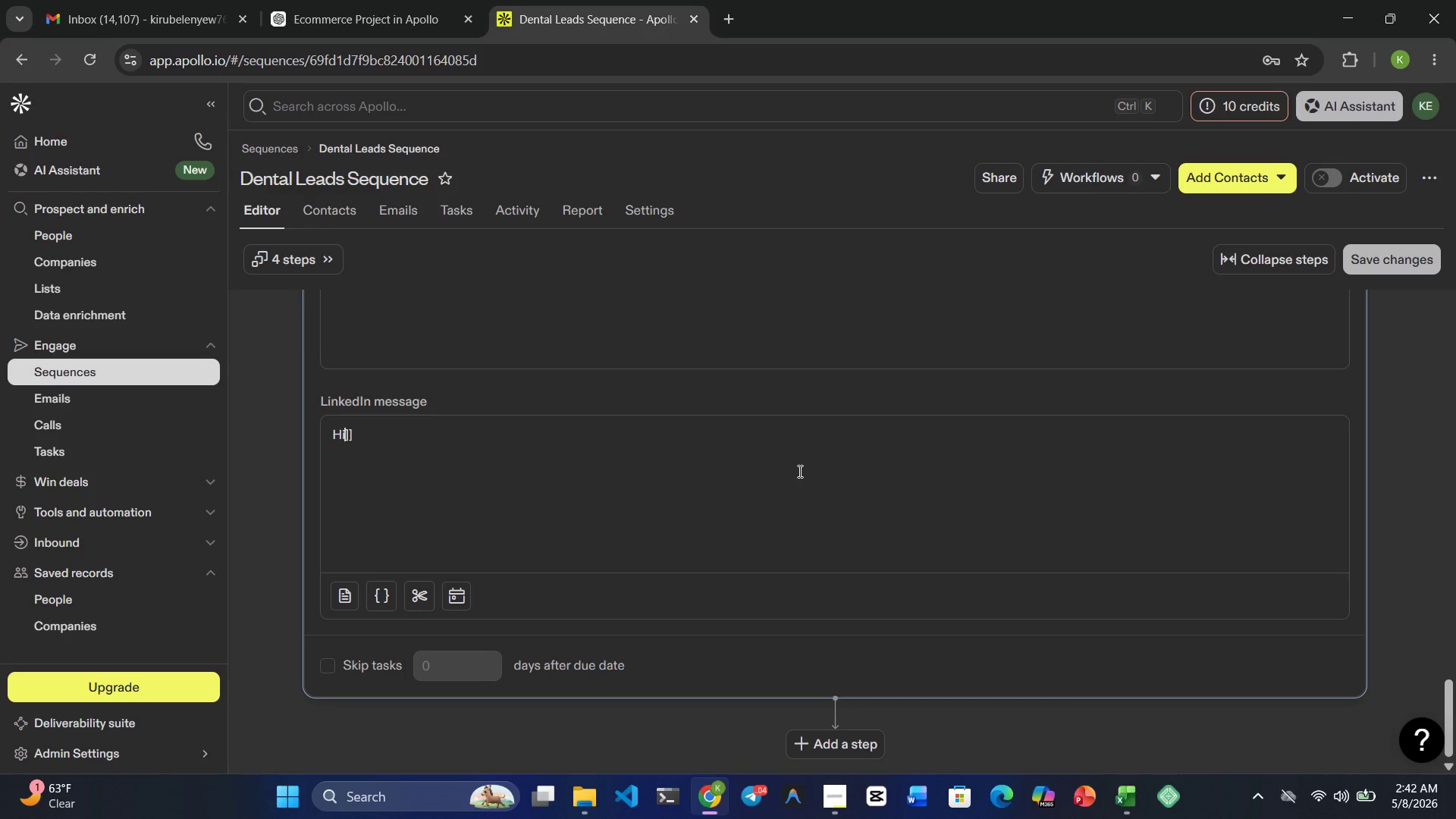 
wait(22.83)
 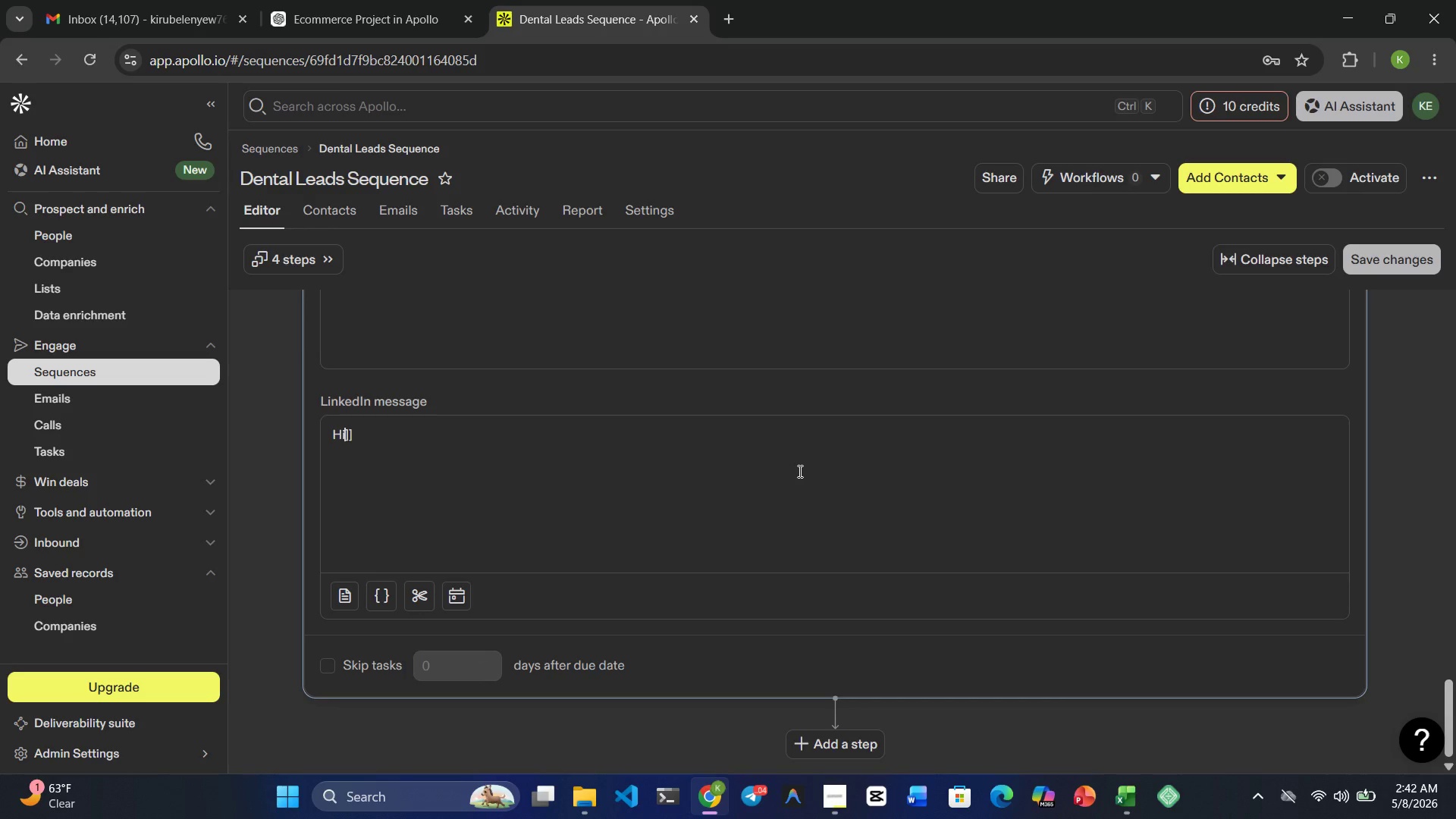 
key(ArrowRight)
 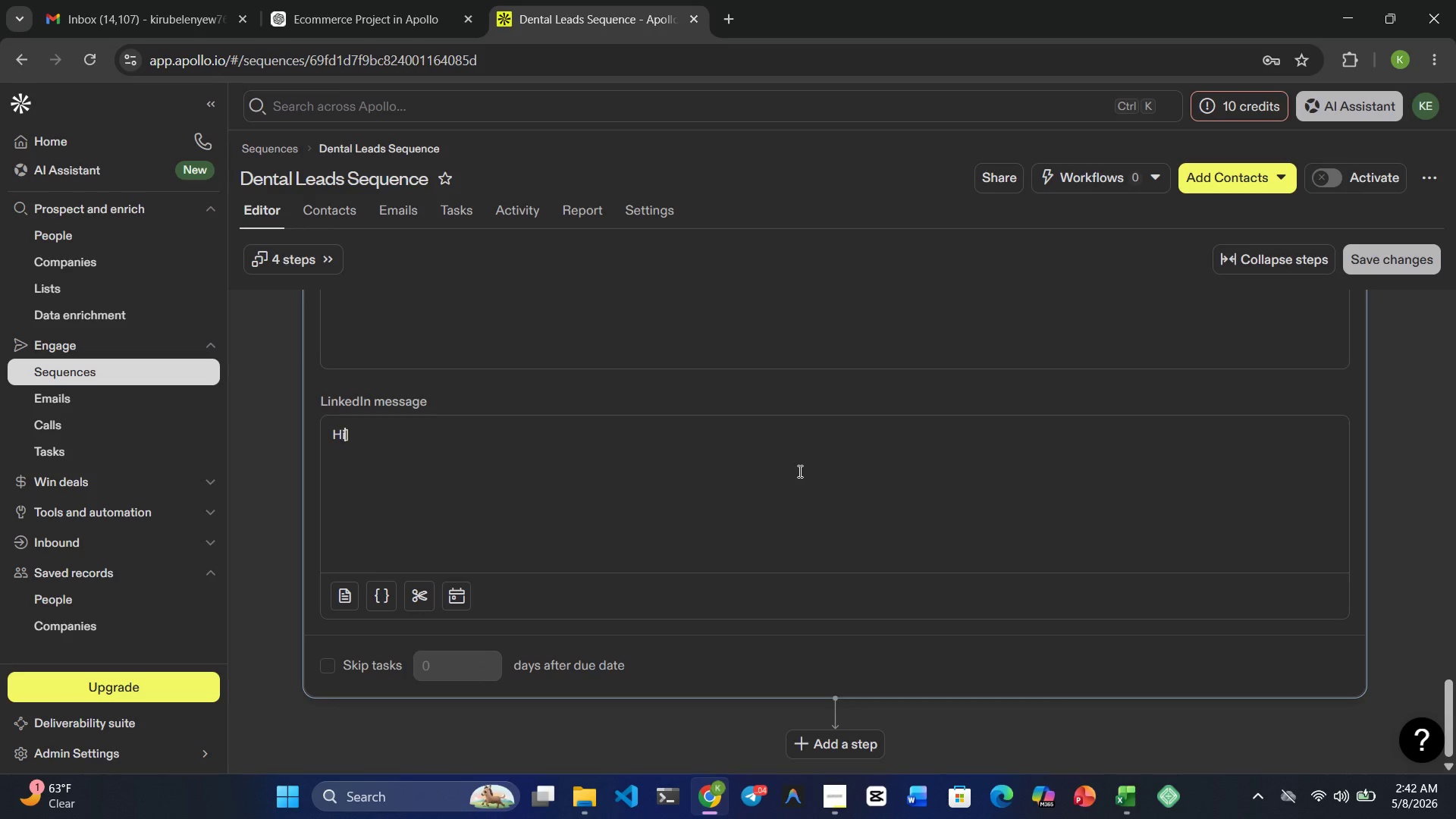 
key(Backspace)
 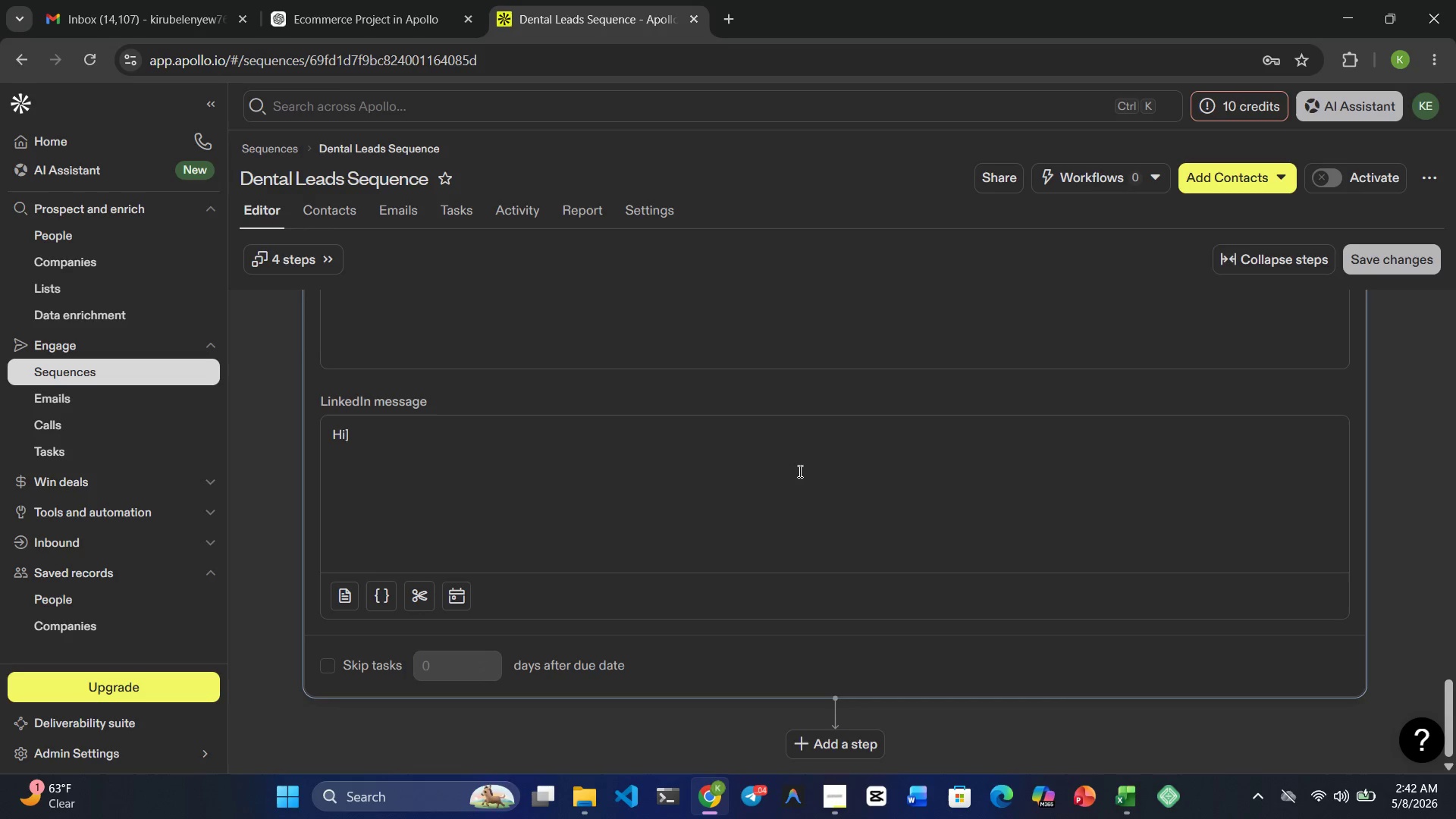 
key(ArrowRight)
 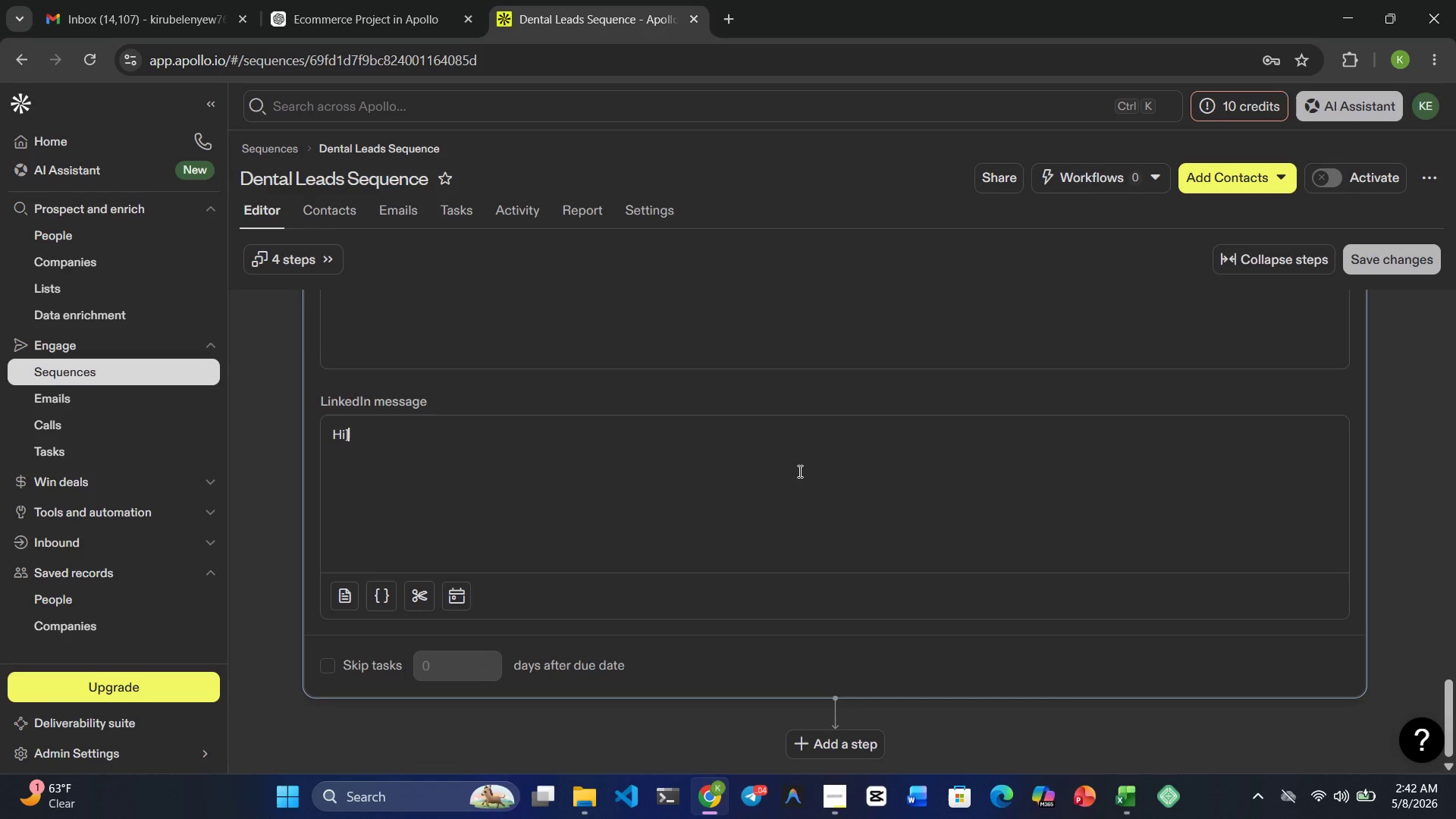 
key(Backspace)
 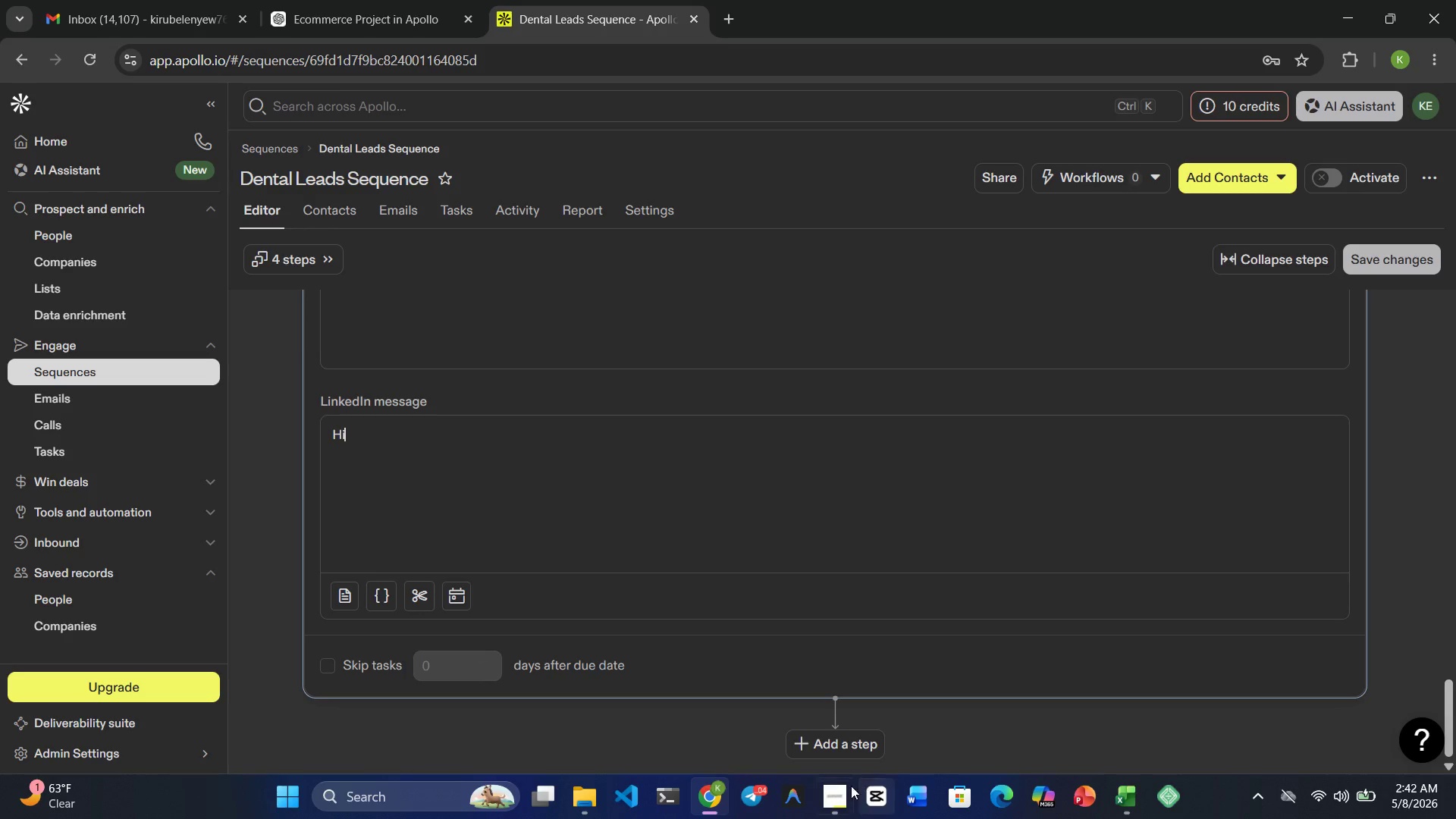 
left_click([845, 792])